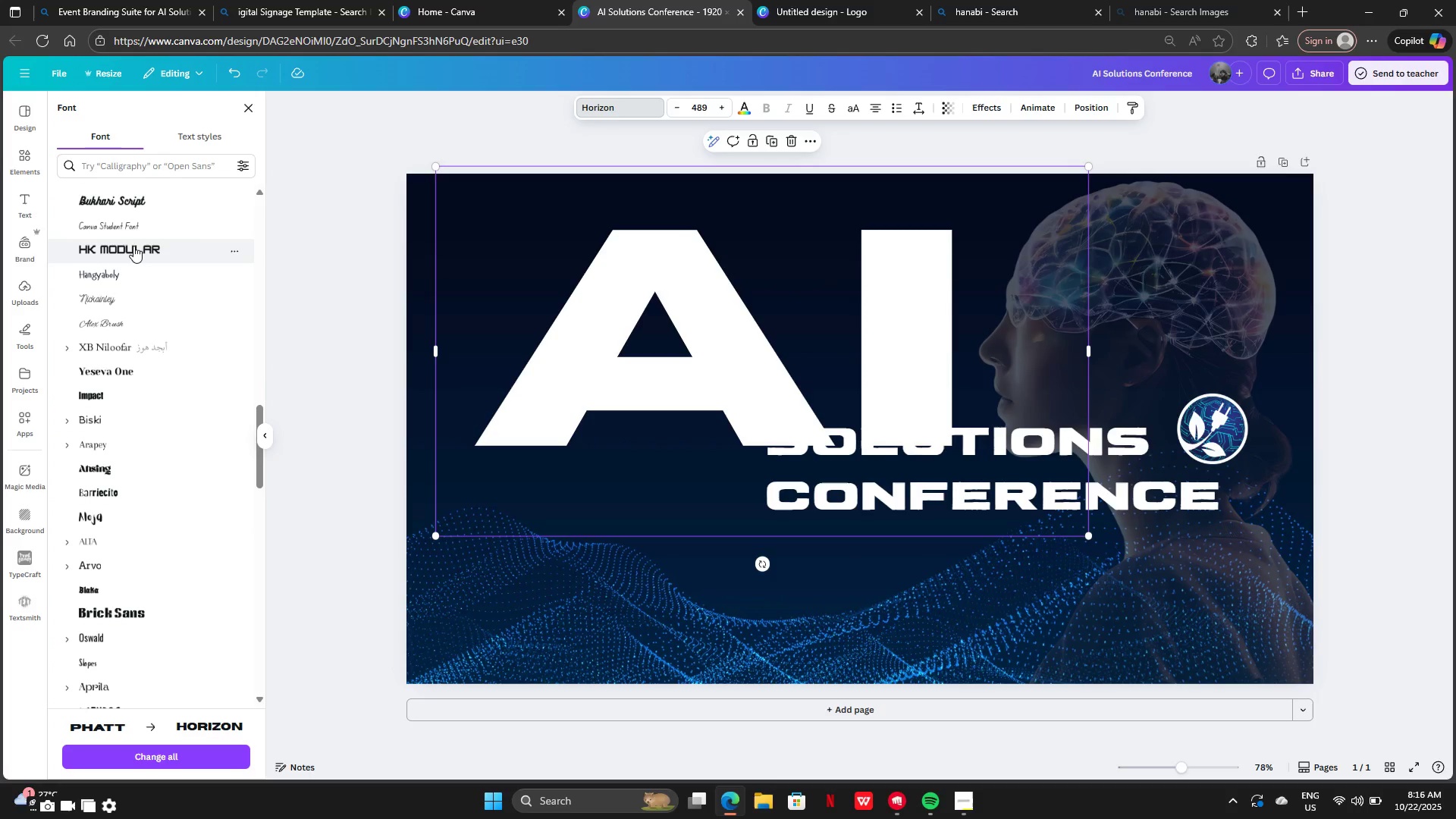 
left_click([133, 242])
 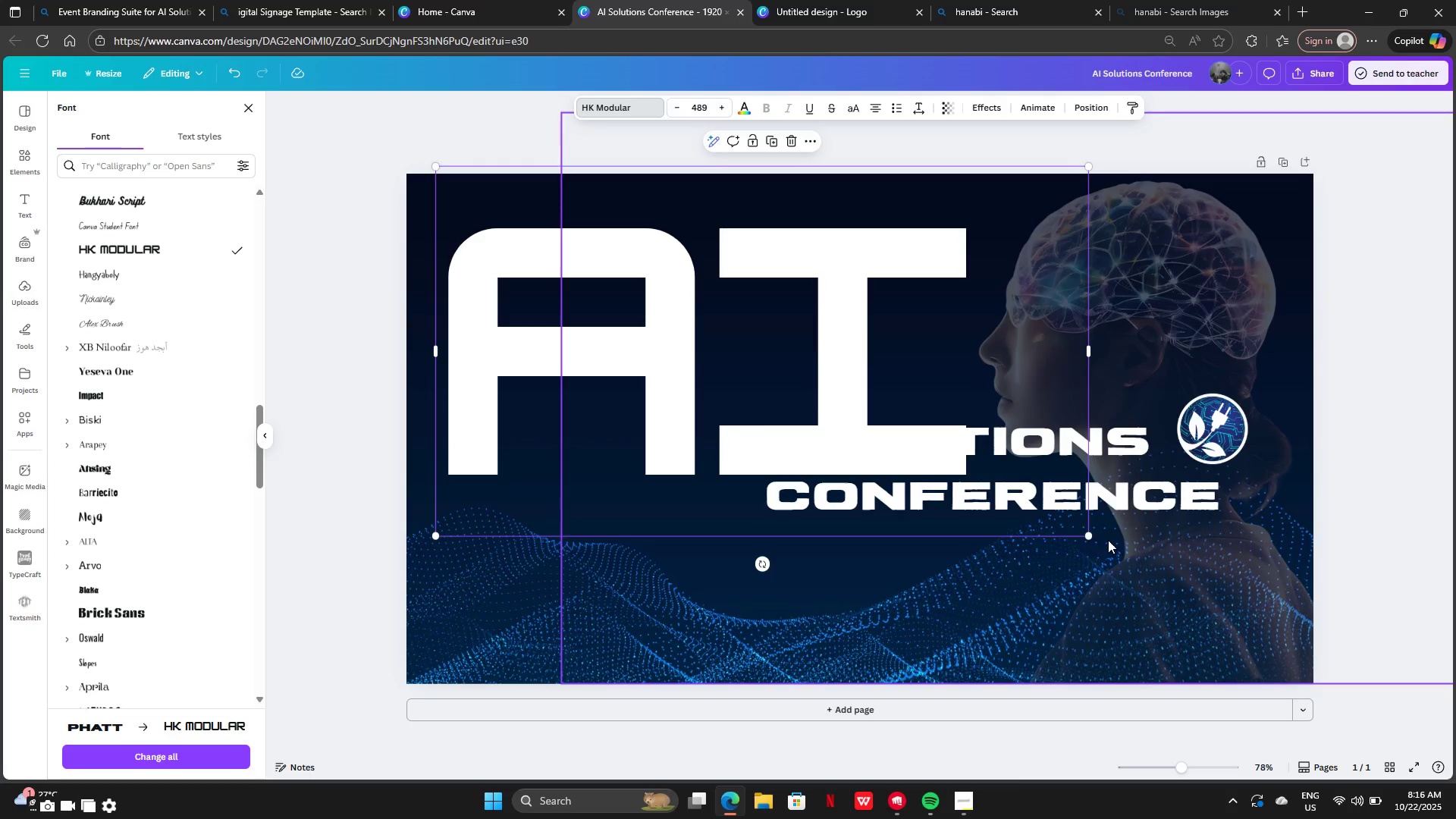 
left_click_drag(start_coordinate=[1090, 535], to_coordinate=[833, 425])
 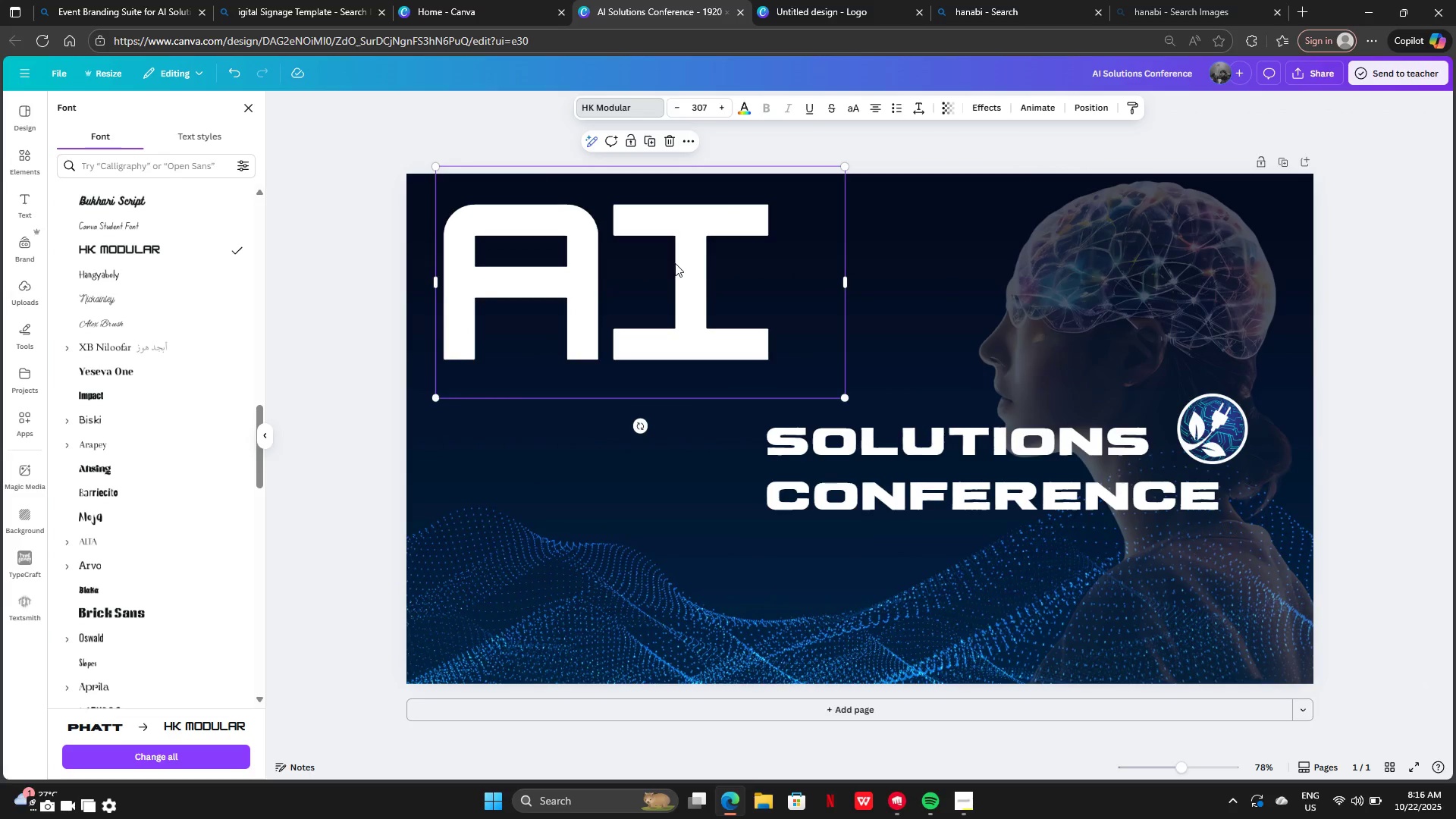 
left_click_drag(start_coordinate=[675, 263], to_coordinate=[667, 415])
 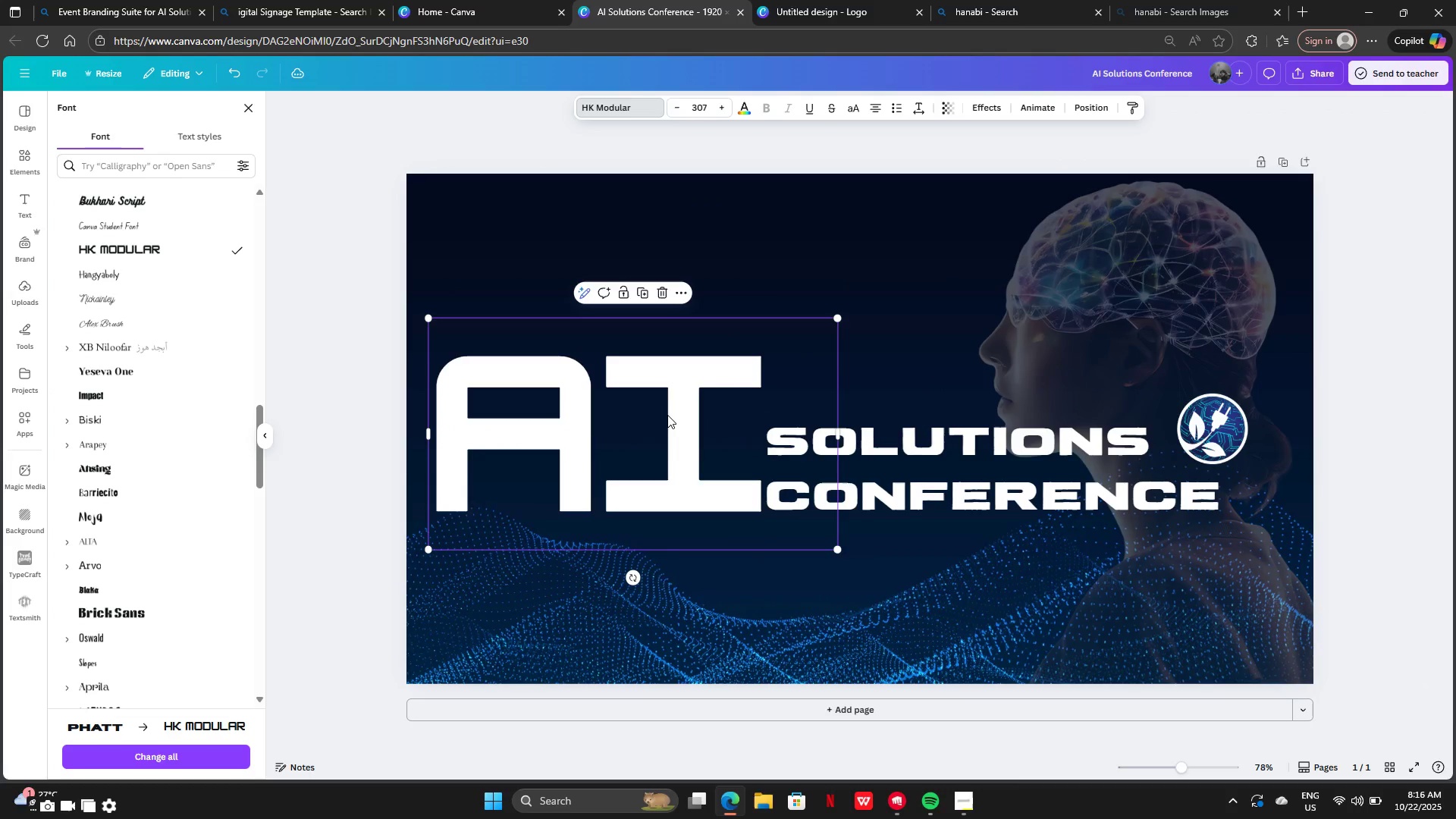 
key(Control+Z)
 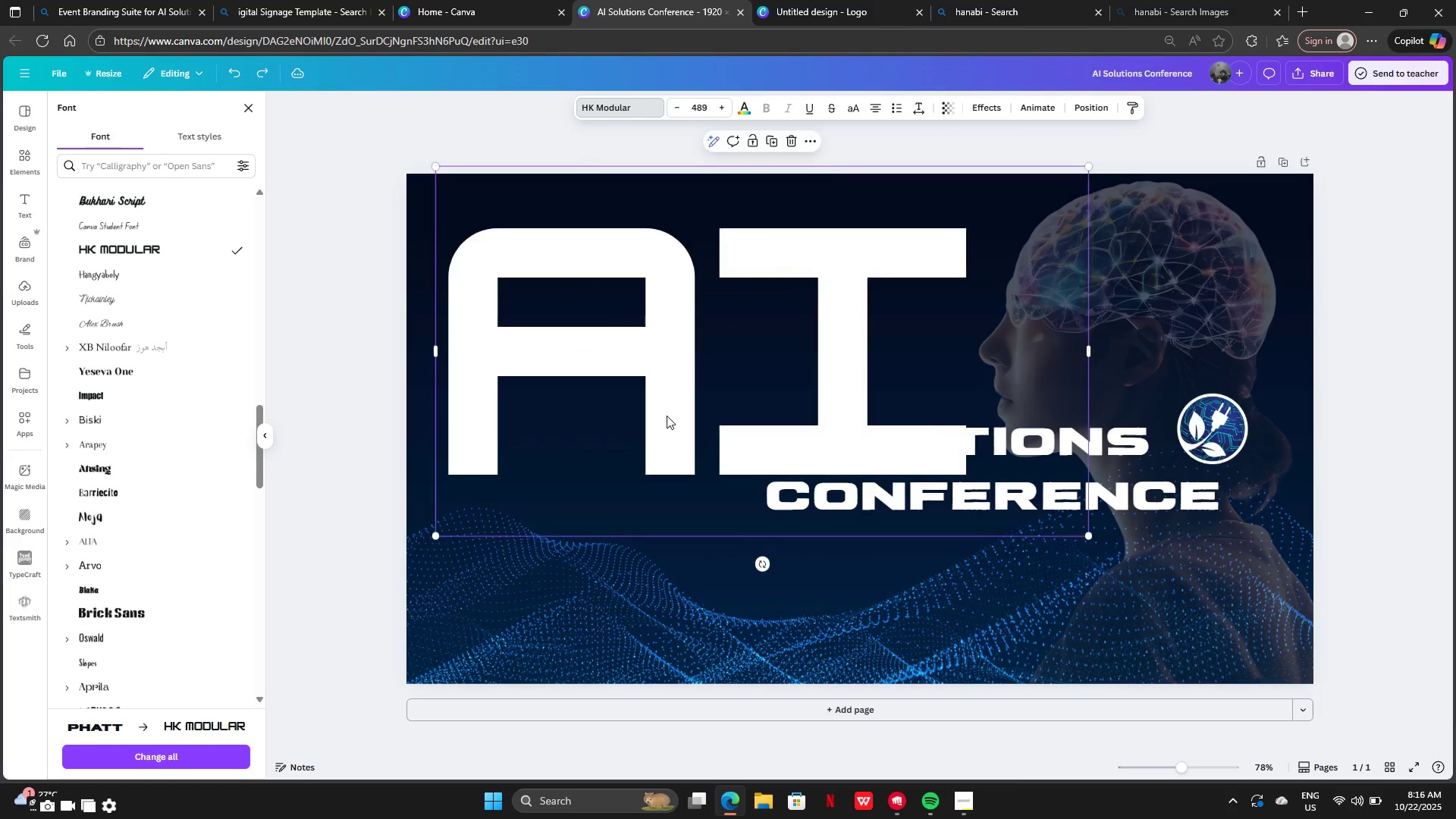 
key(Control+Z)
 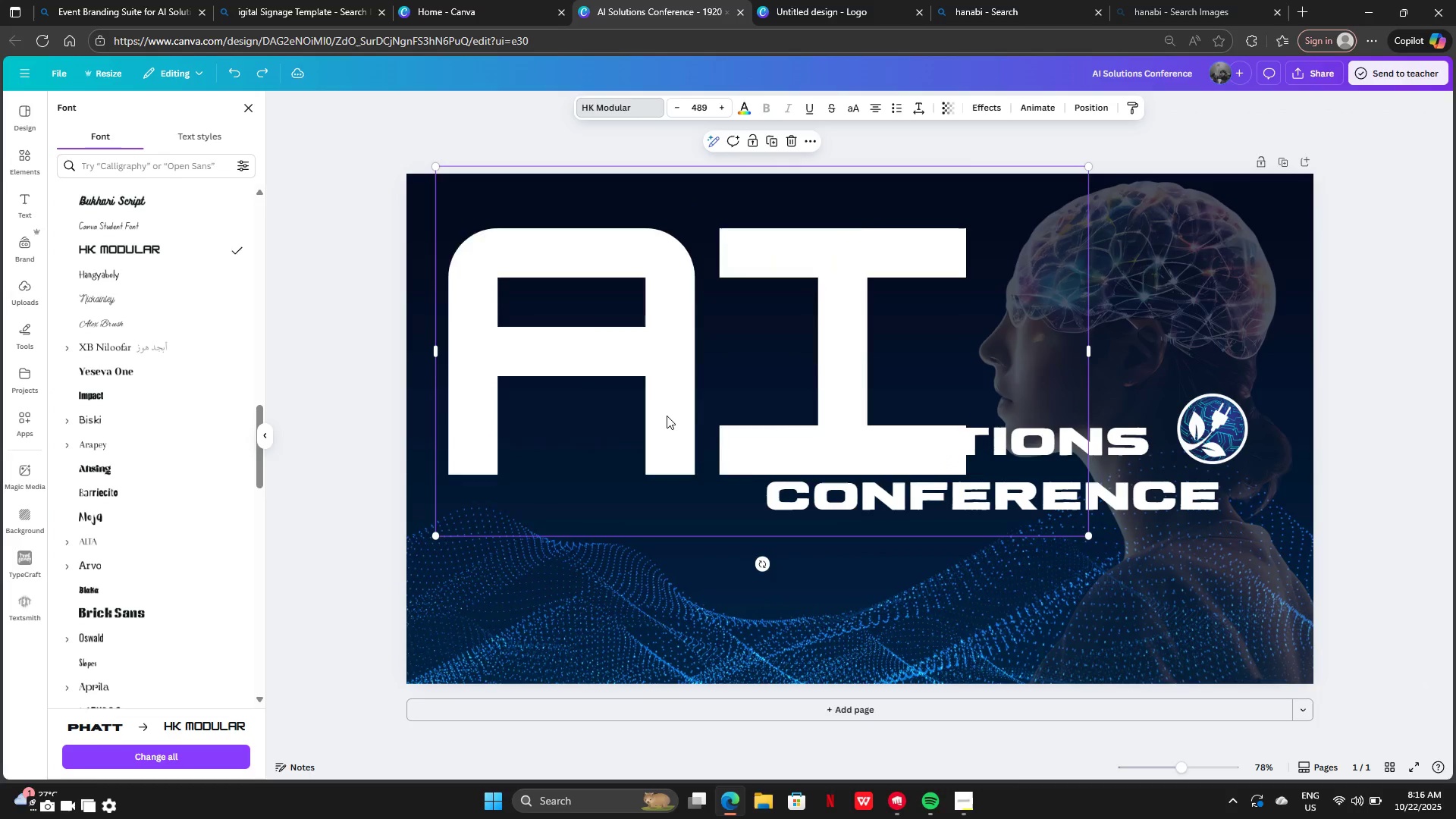 
key(Control+Z)
 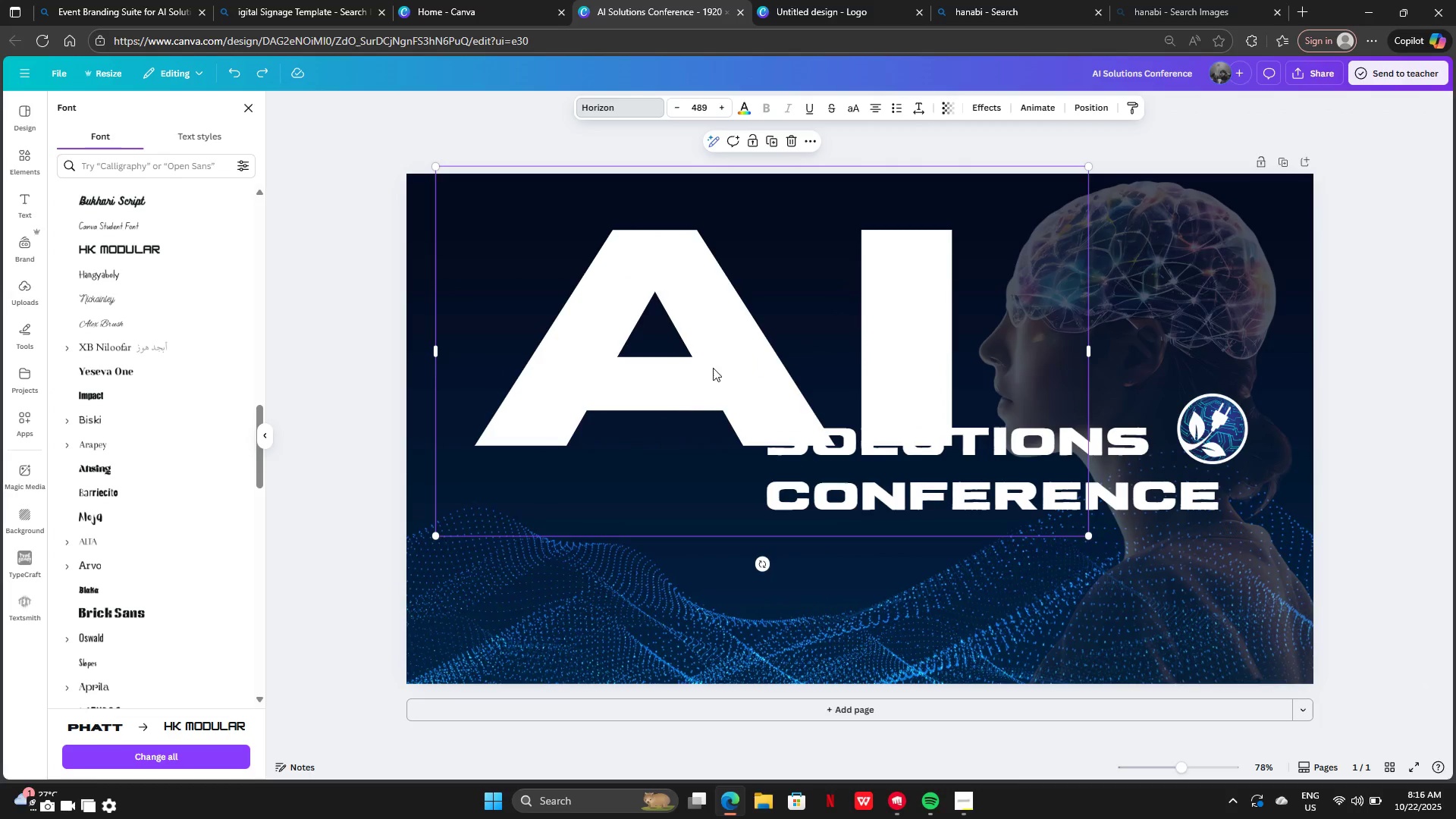 
left_click_drag(start_coordinate=[714, 361], to_coordinate=[614, 441])
 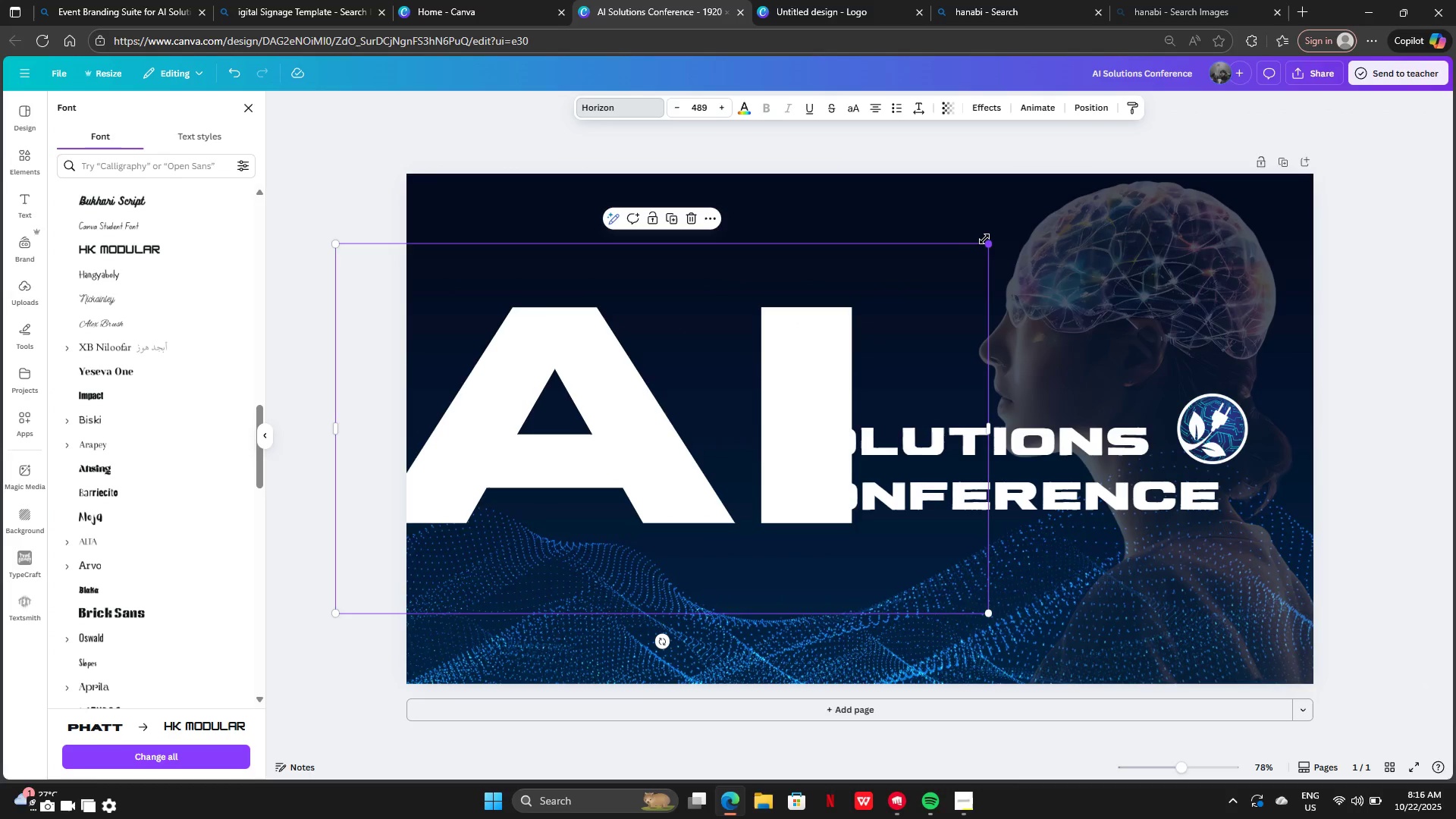 
left_click_drag(start_coordinate=[984, 239], to_coordinate=[775, 297])
 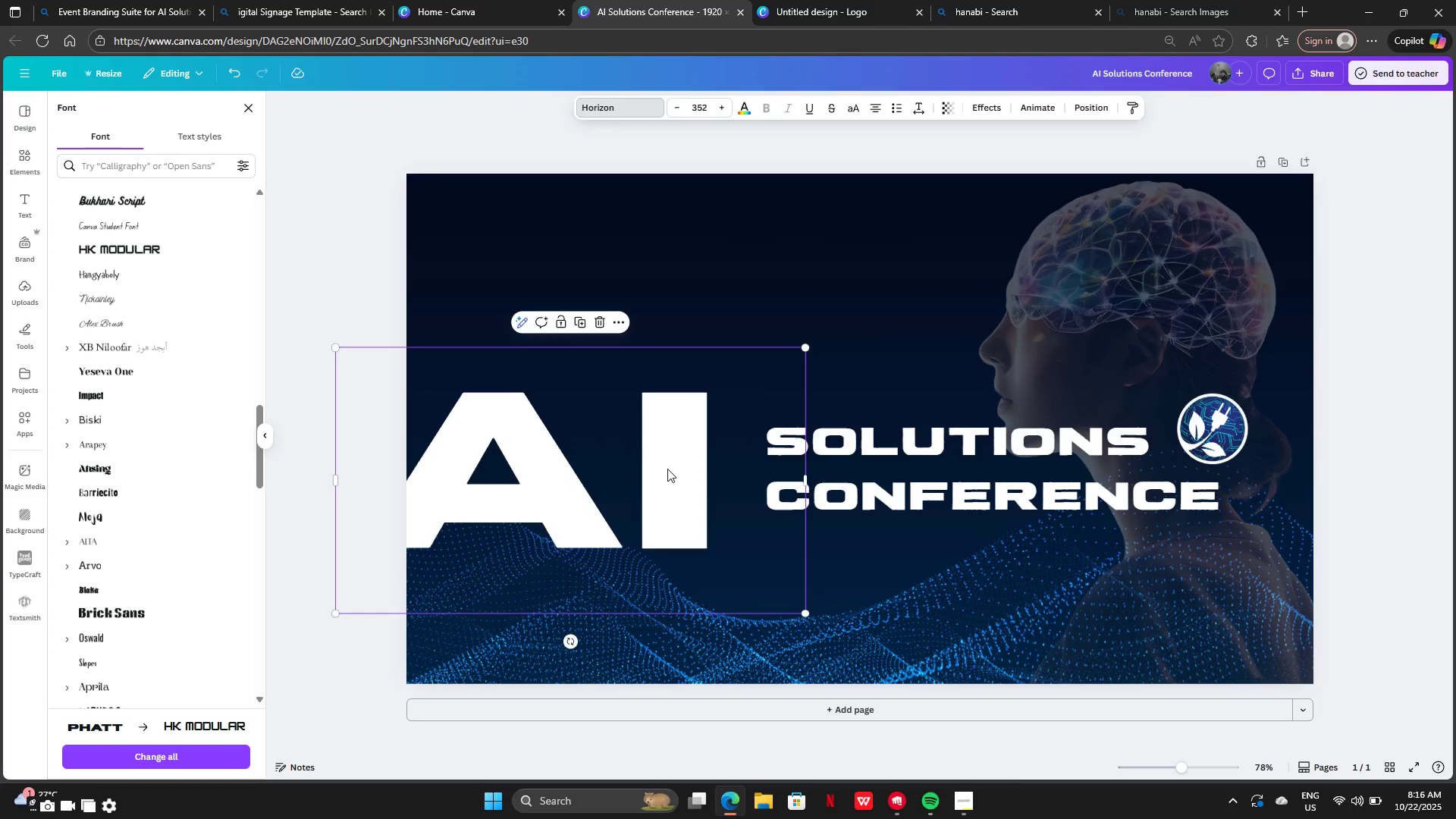 
left_click_drag(start_coordinate=[667, 469], to_coordinate=[712, 431])
 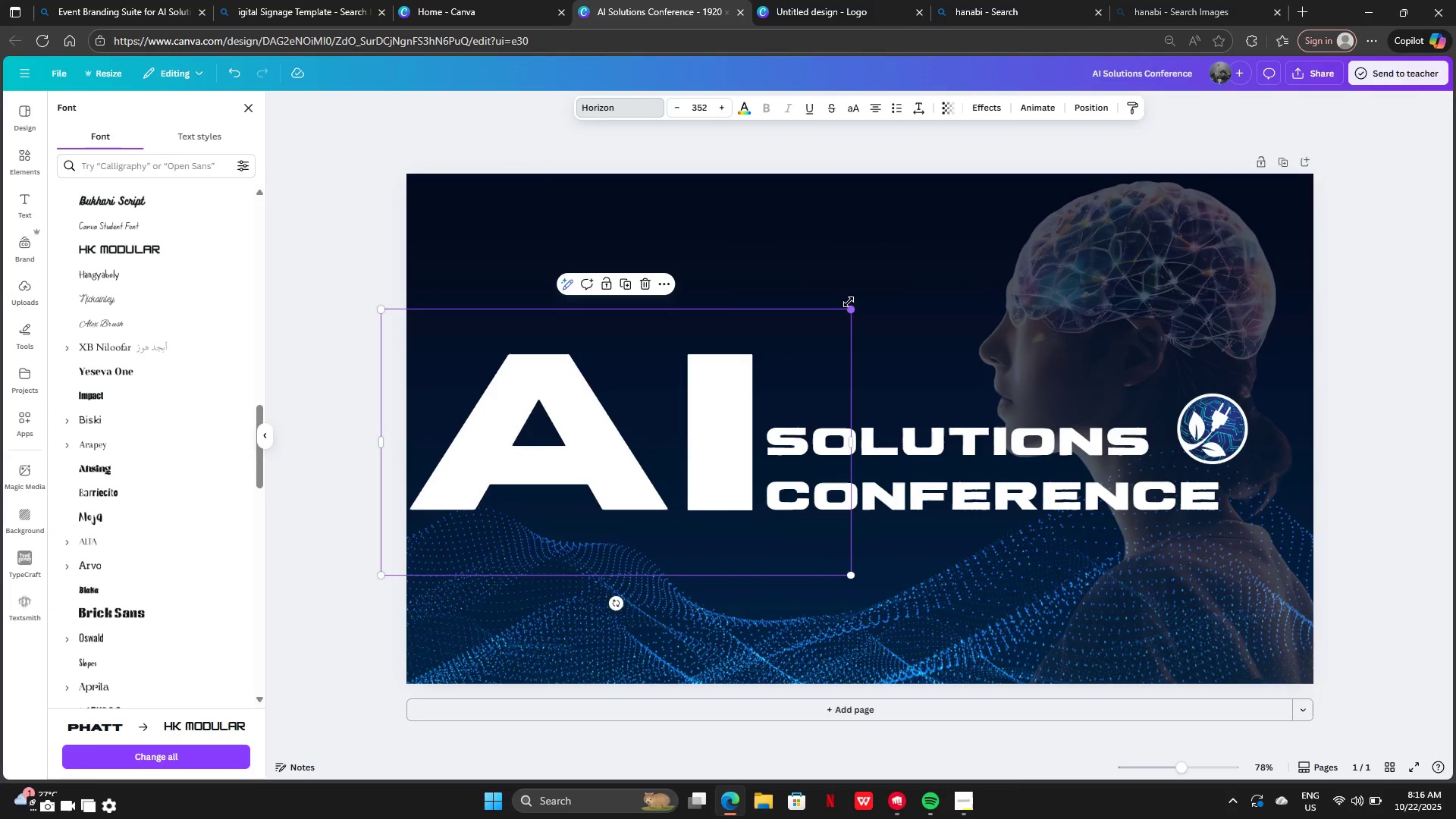 
left_click_drag(start_coordinate=[849, 302], to_coordinate=[845, 304])
 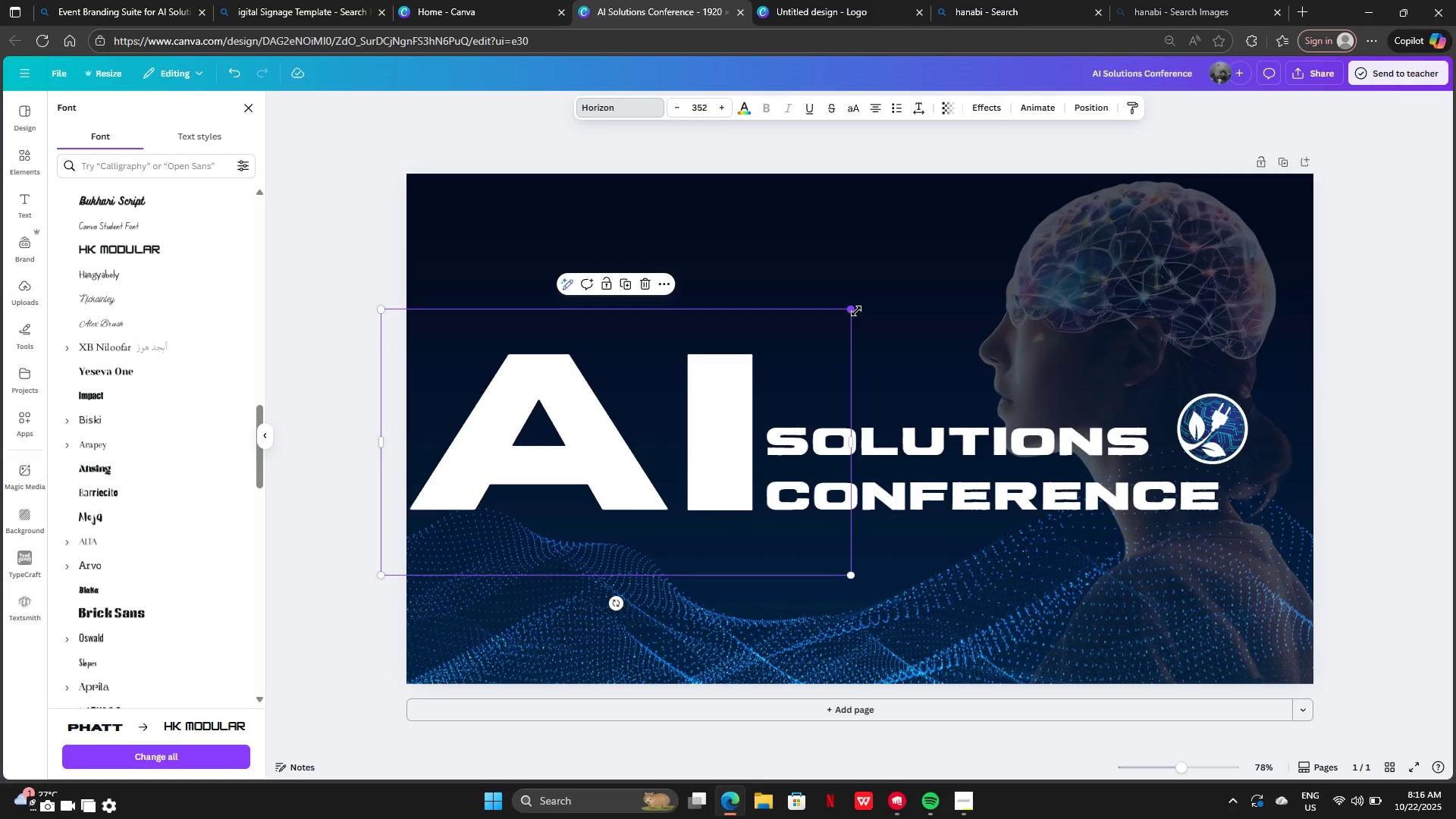 
left_click_drag(start_coordinate=[856, 311], to_coordinate=[699, 370])
 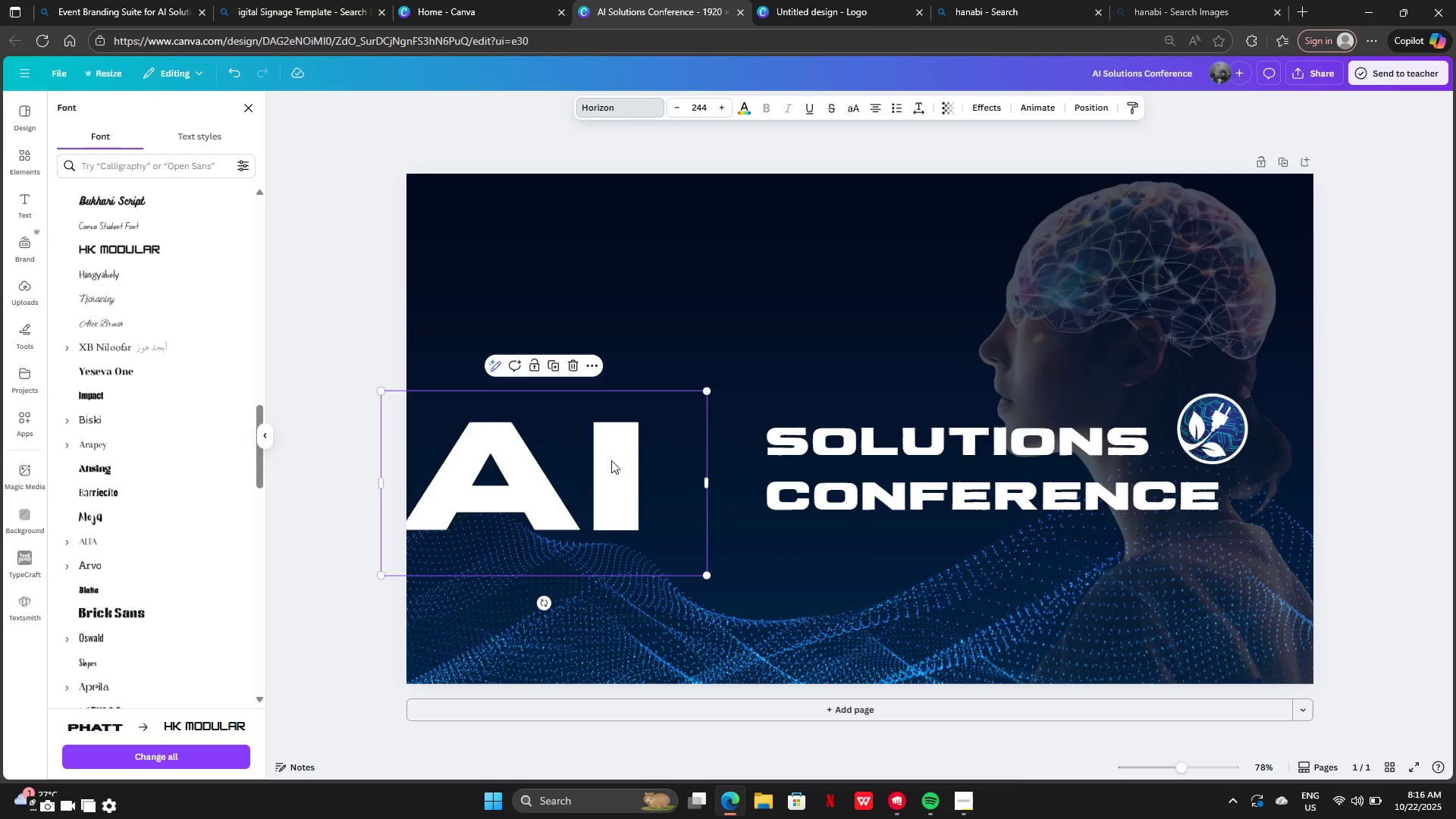 
left_click_drag(start_coordinate=[611, 460], to_coordinate=[723, 432])
 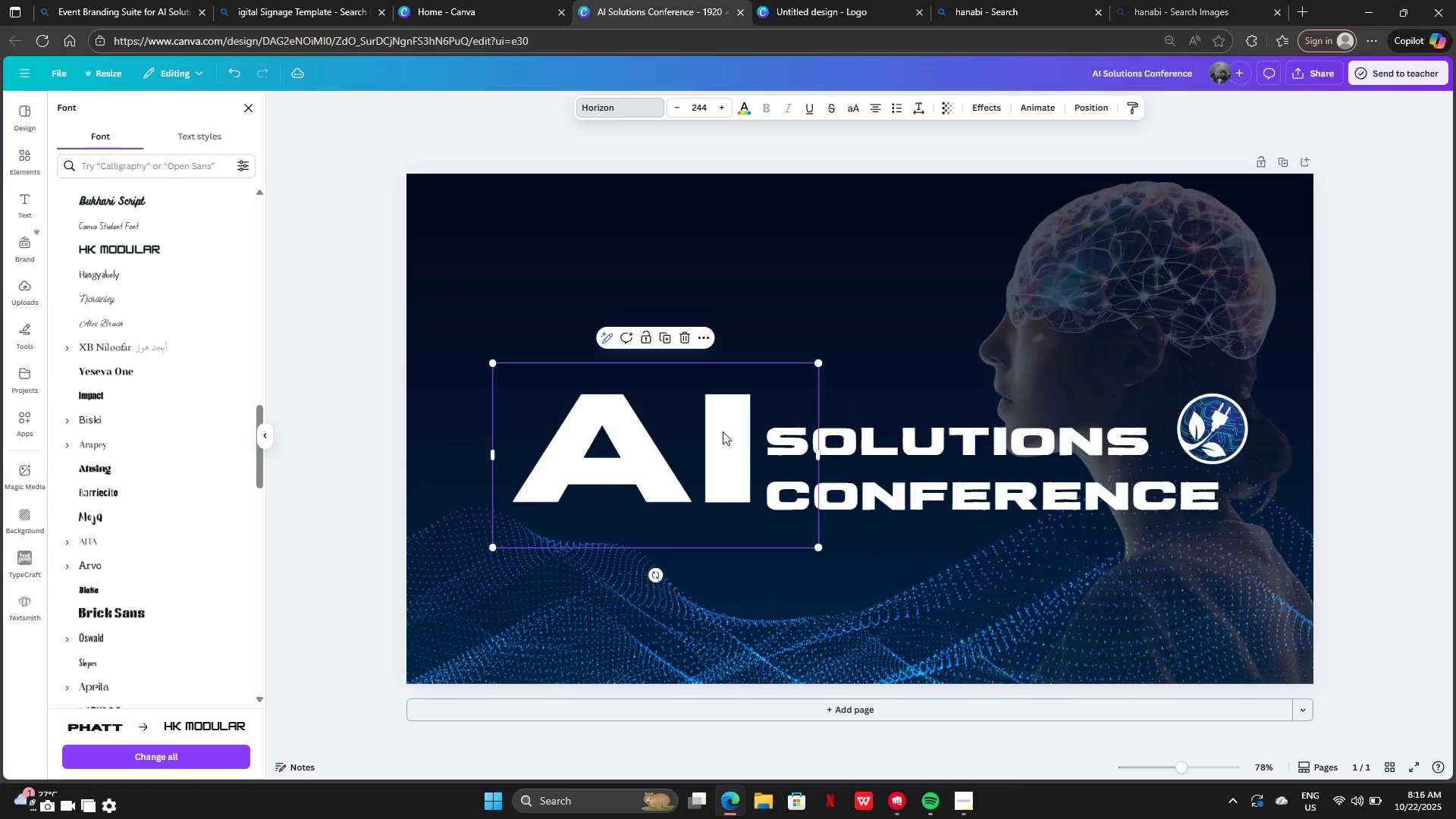 
key(Control+Z)
 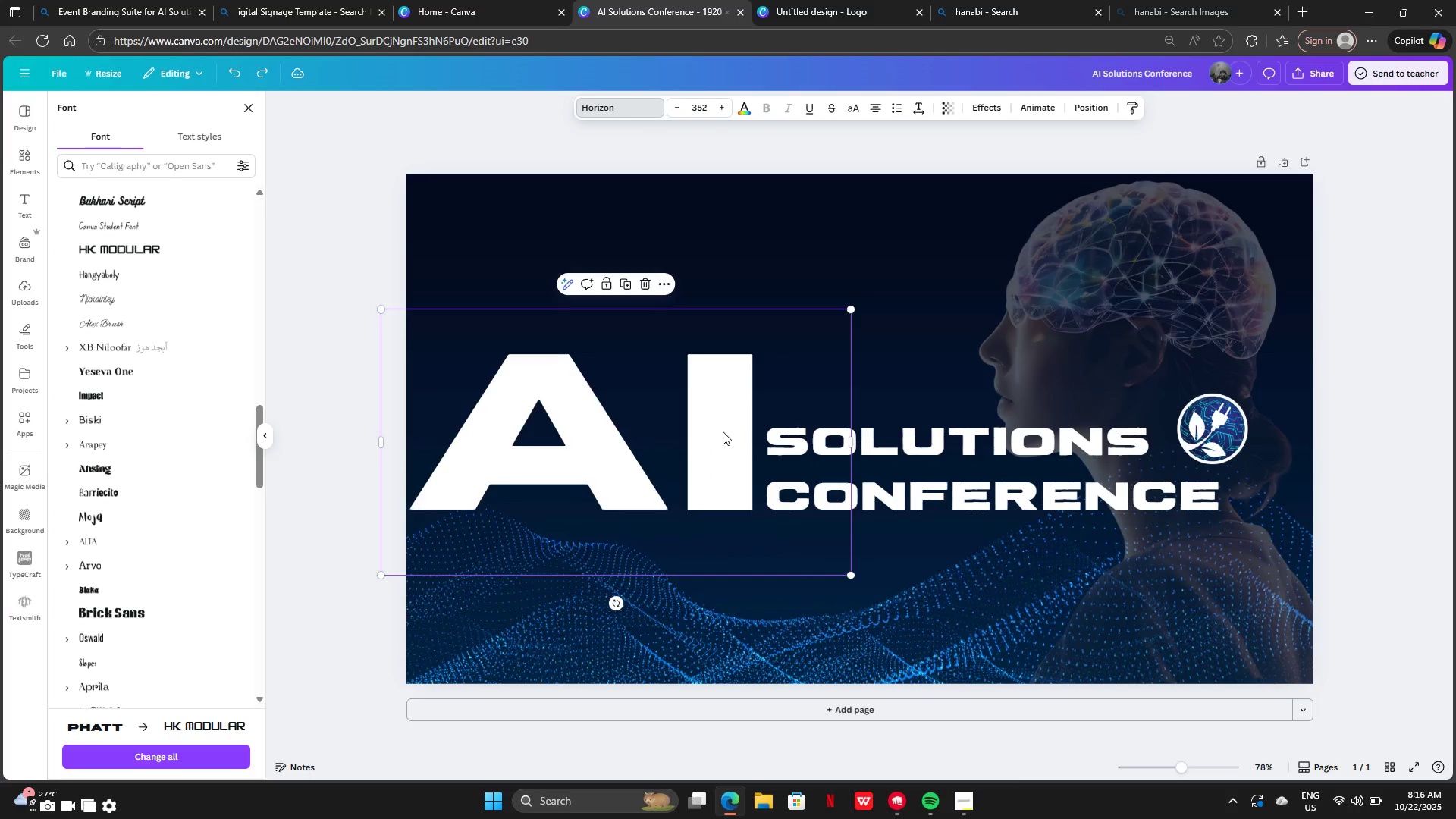 
key(Control+Z)
 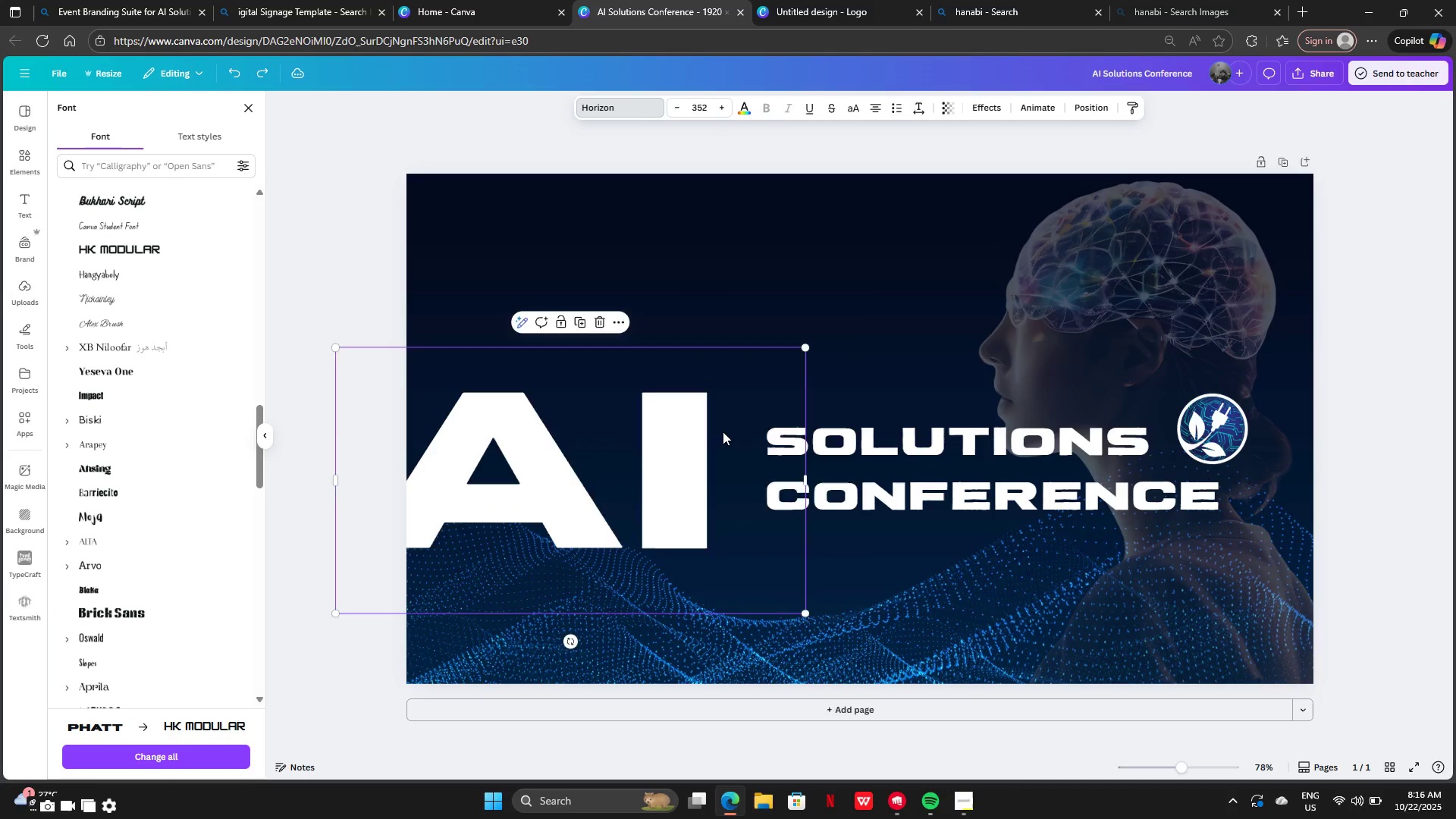 
key(Control+Z)
 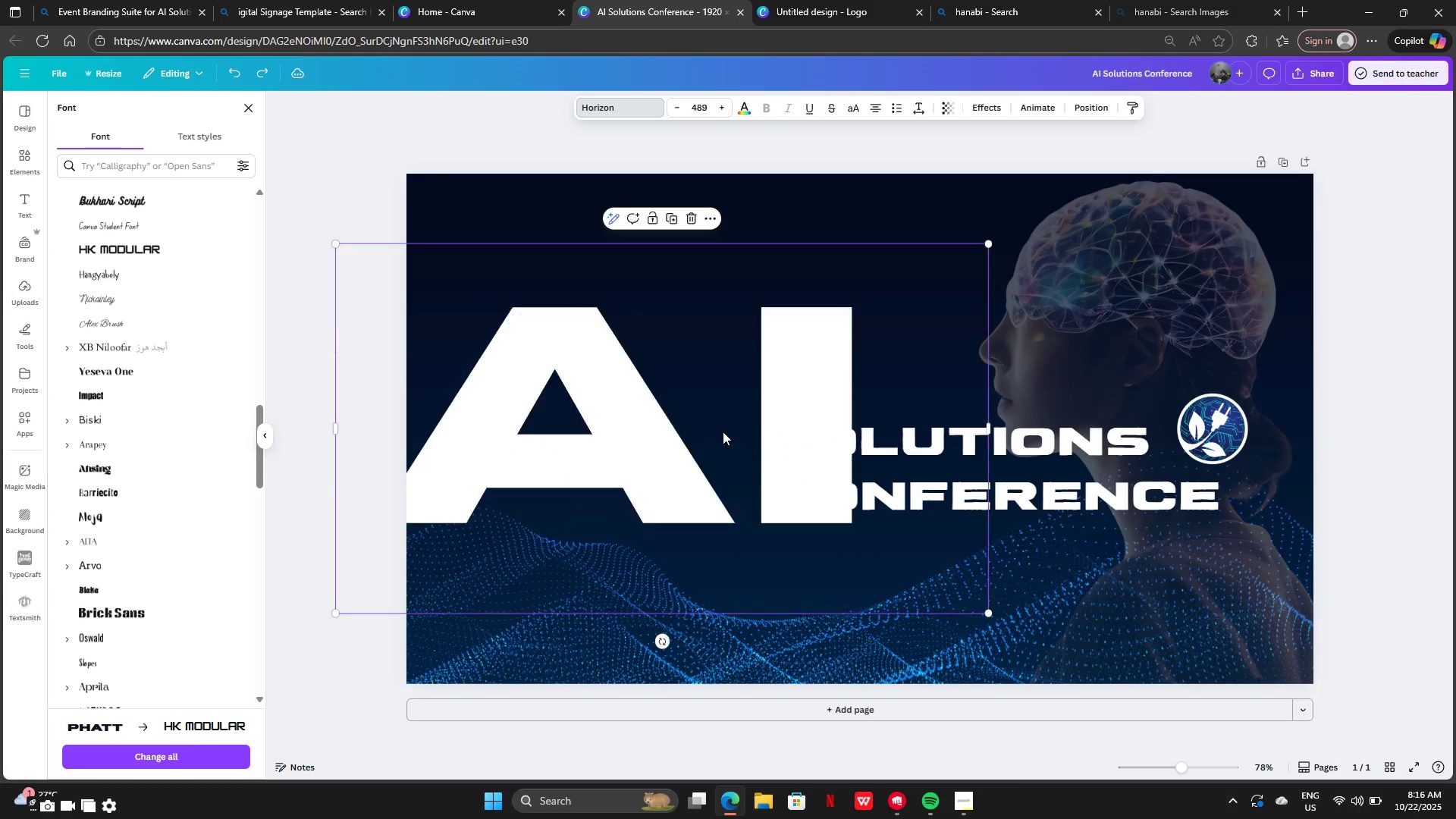 
key(Control+Z)
 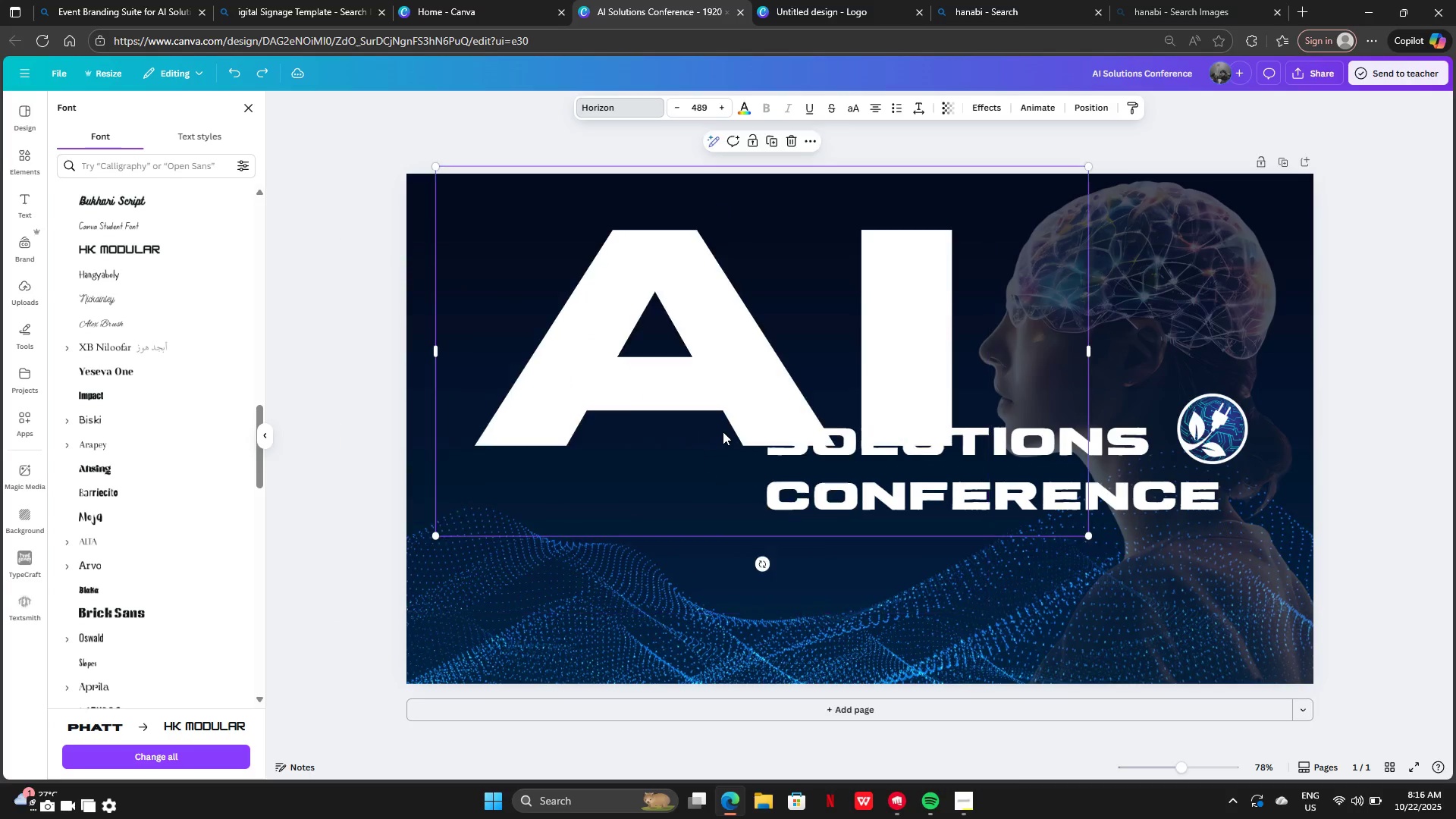 
key(Control+Z)
 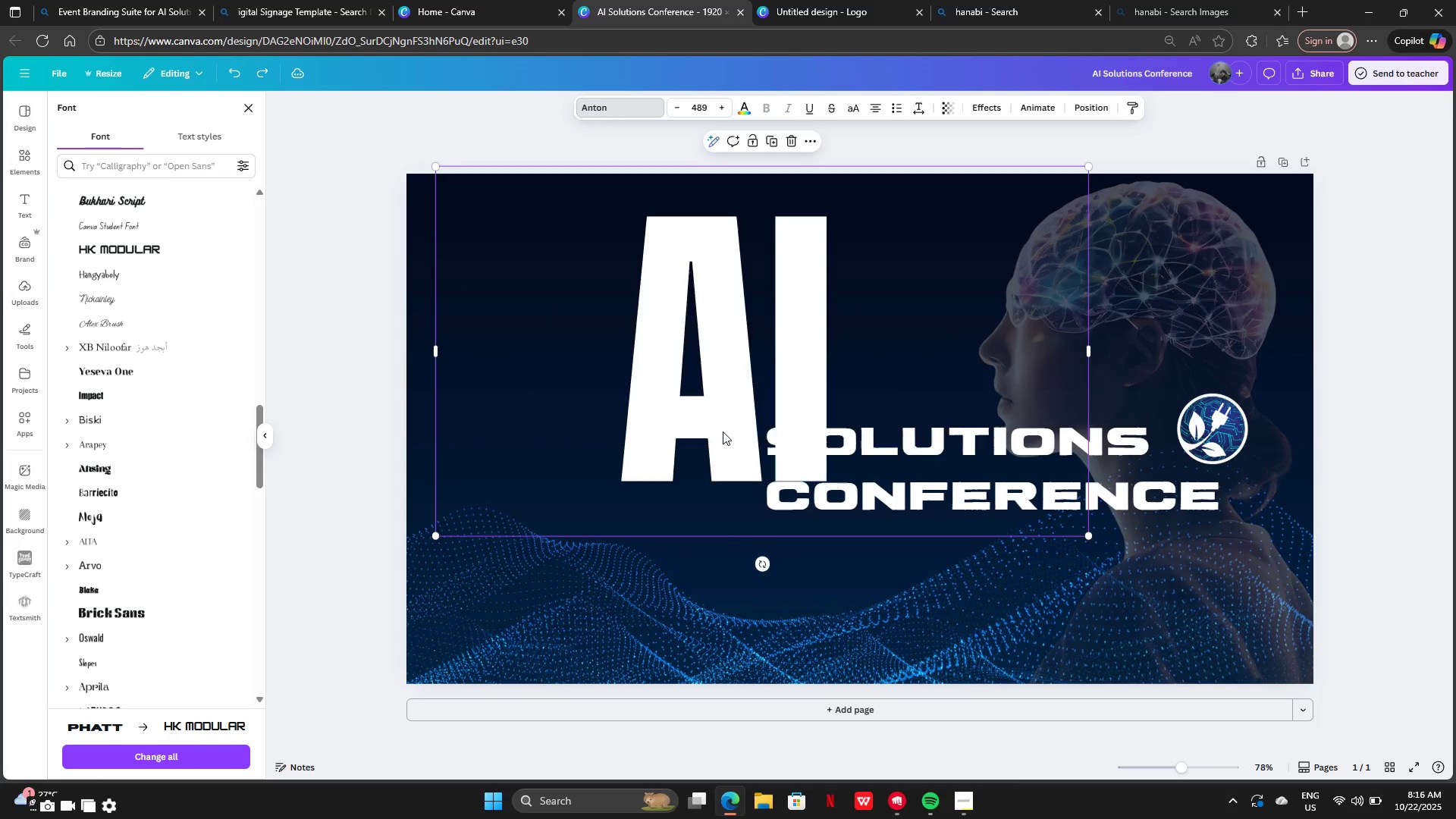 
key(Control+Z)
 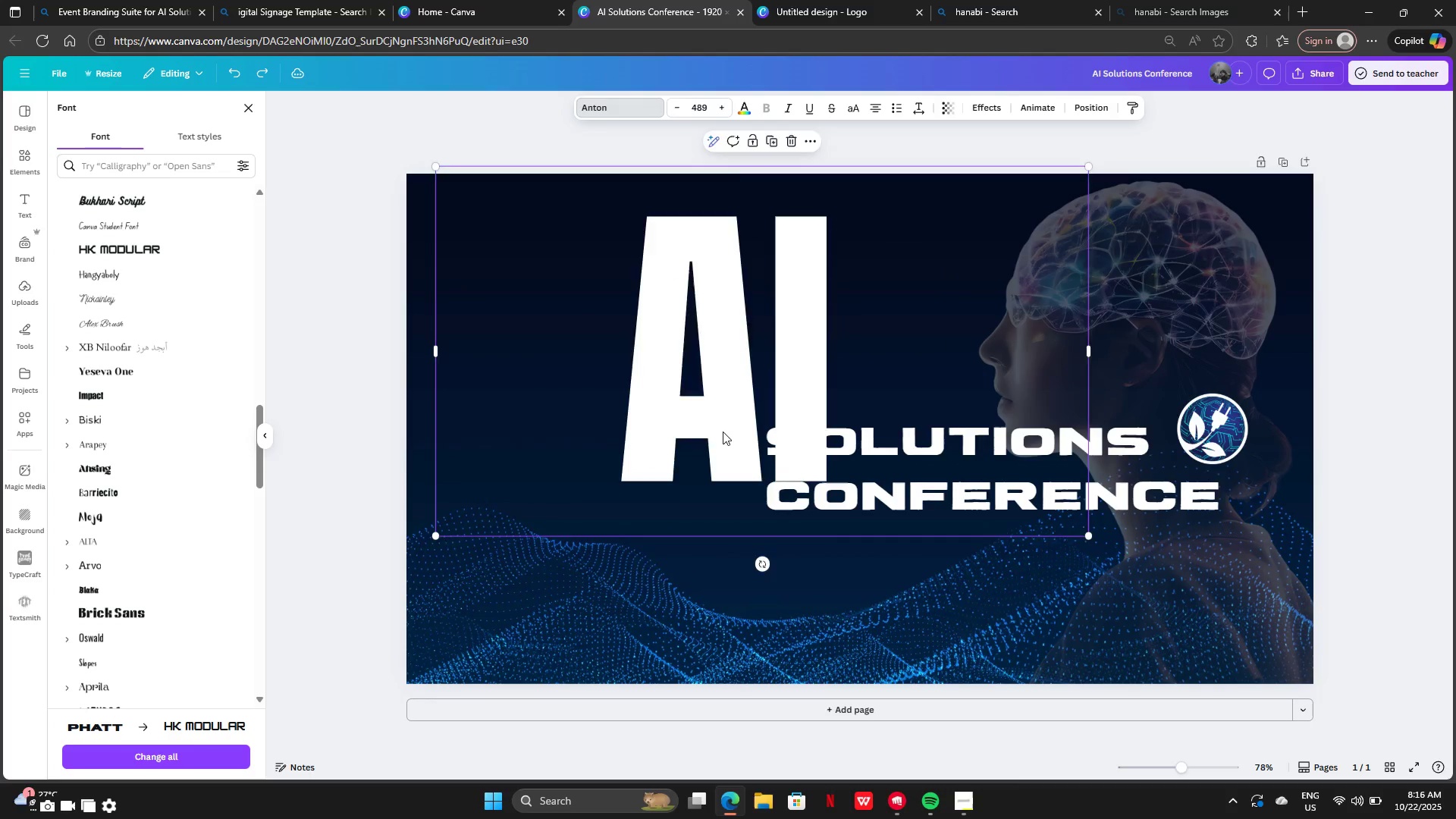 
key(Control+Z)
 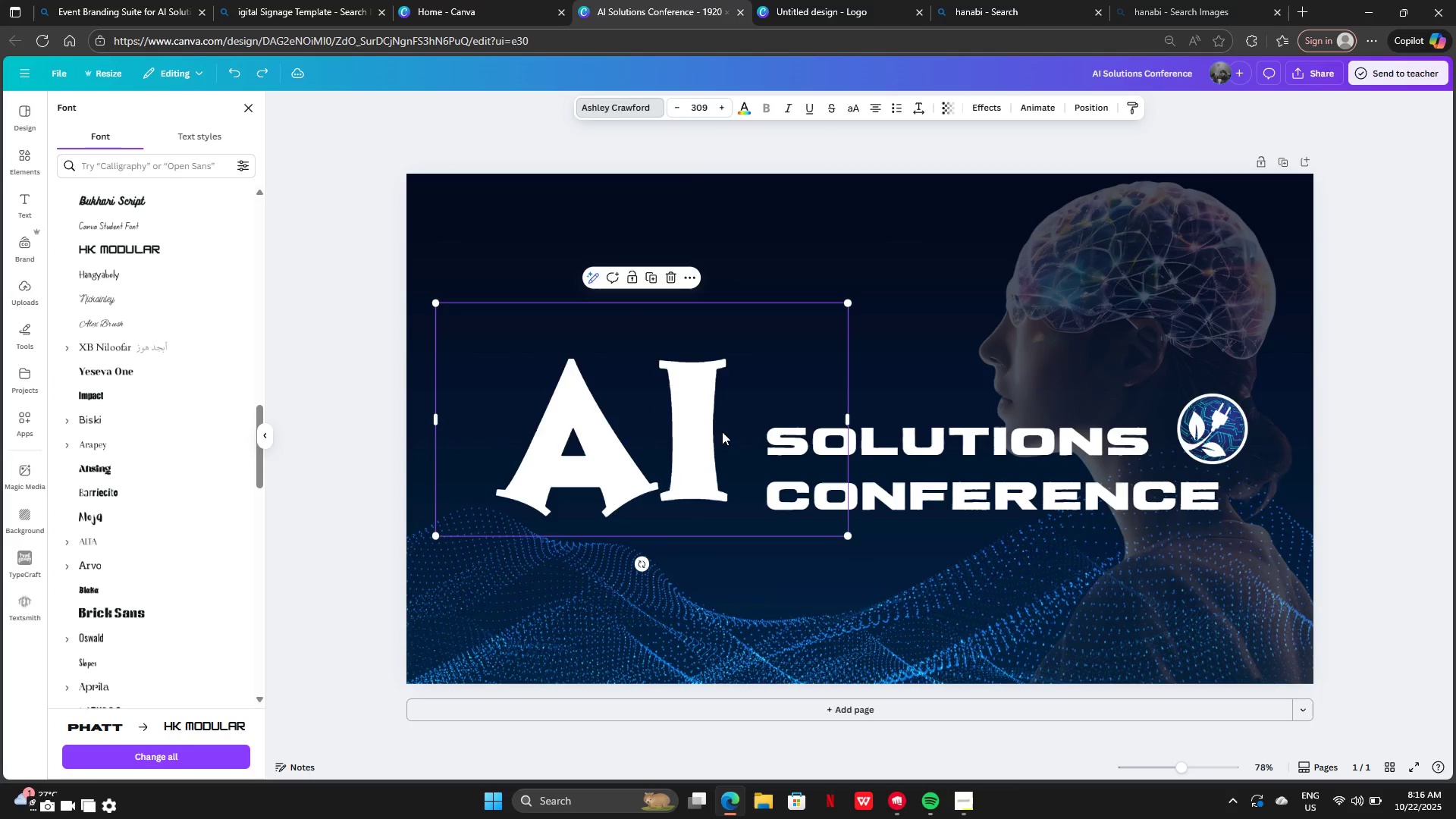 
key(Control+Z)
 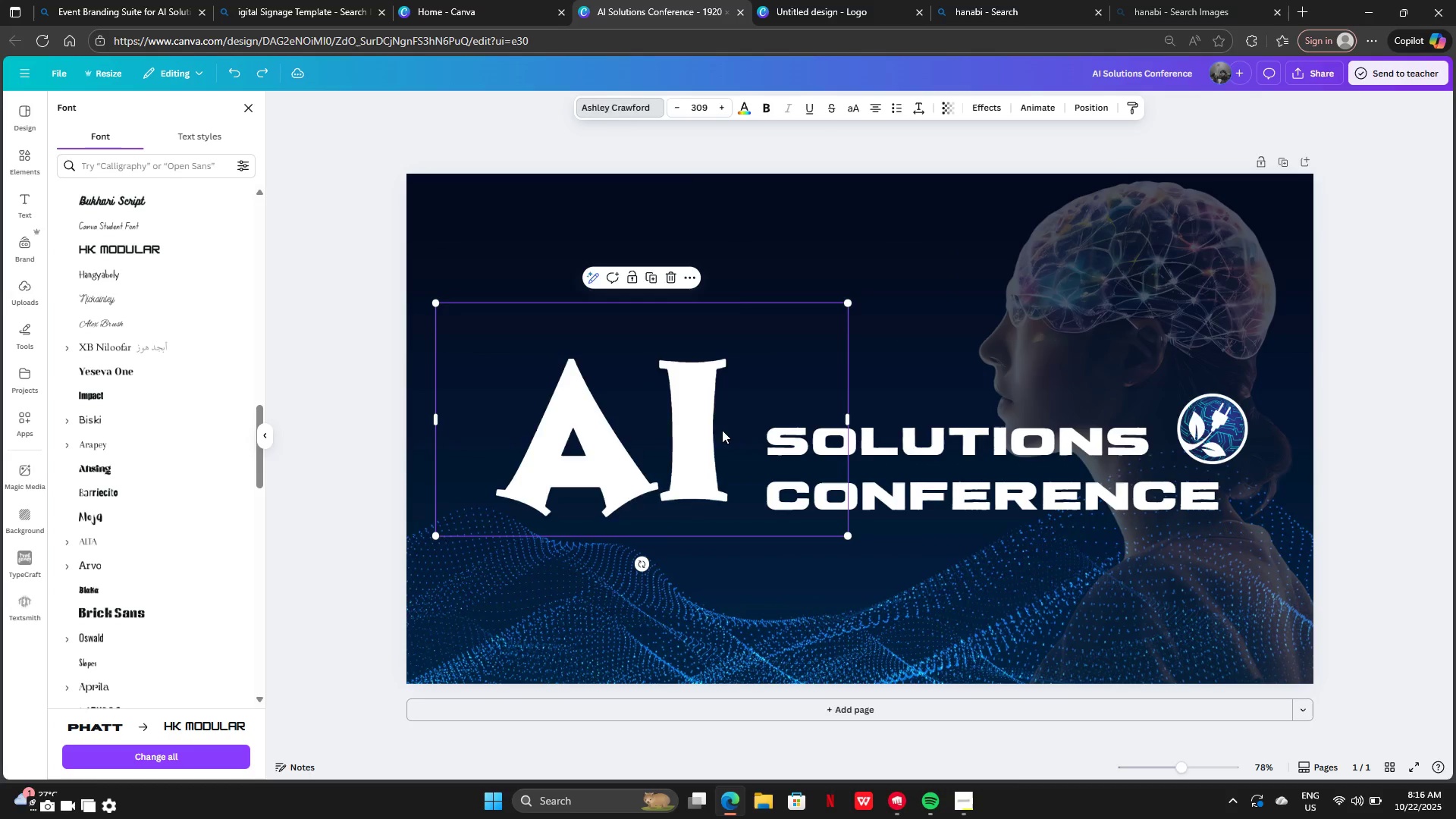 
key(Control+Z)
 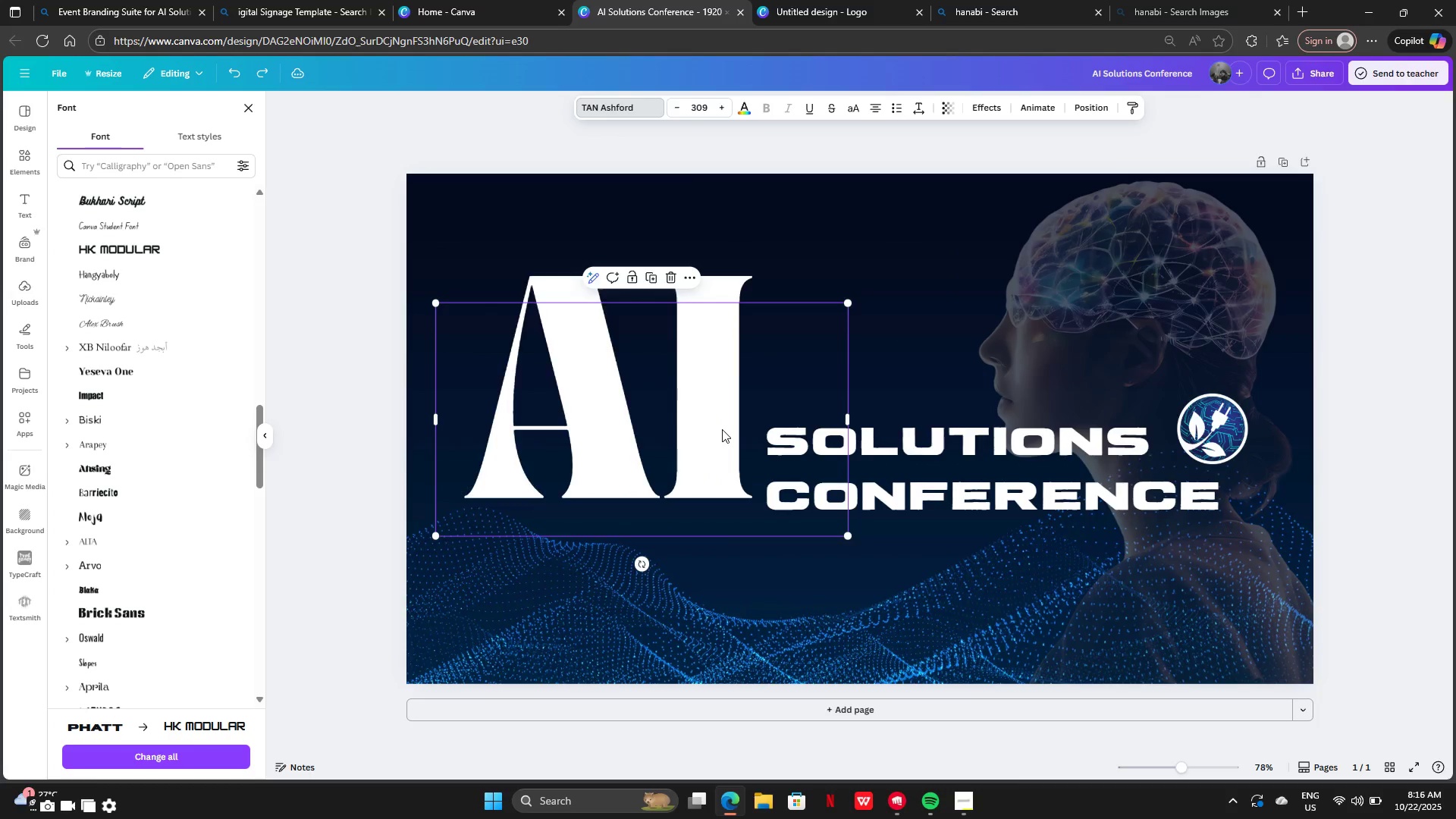 
key(Control+Z)
 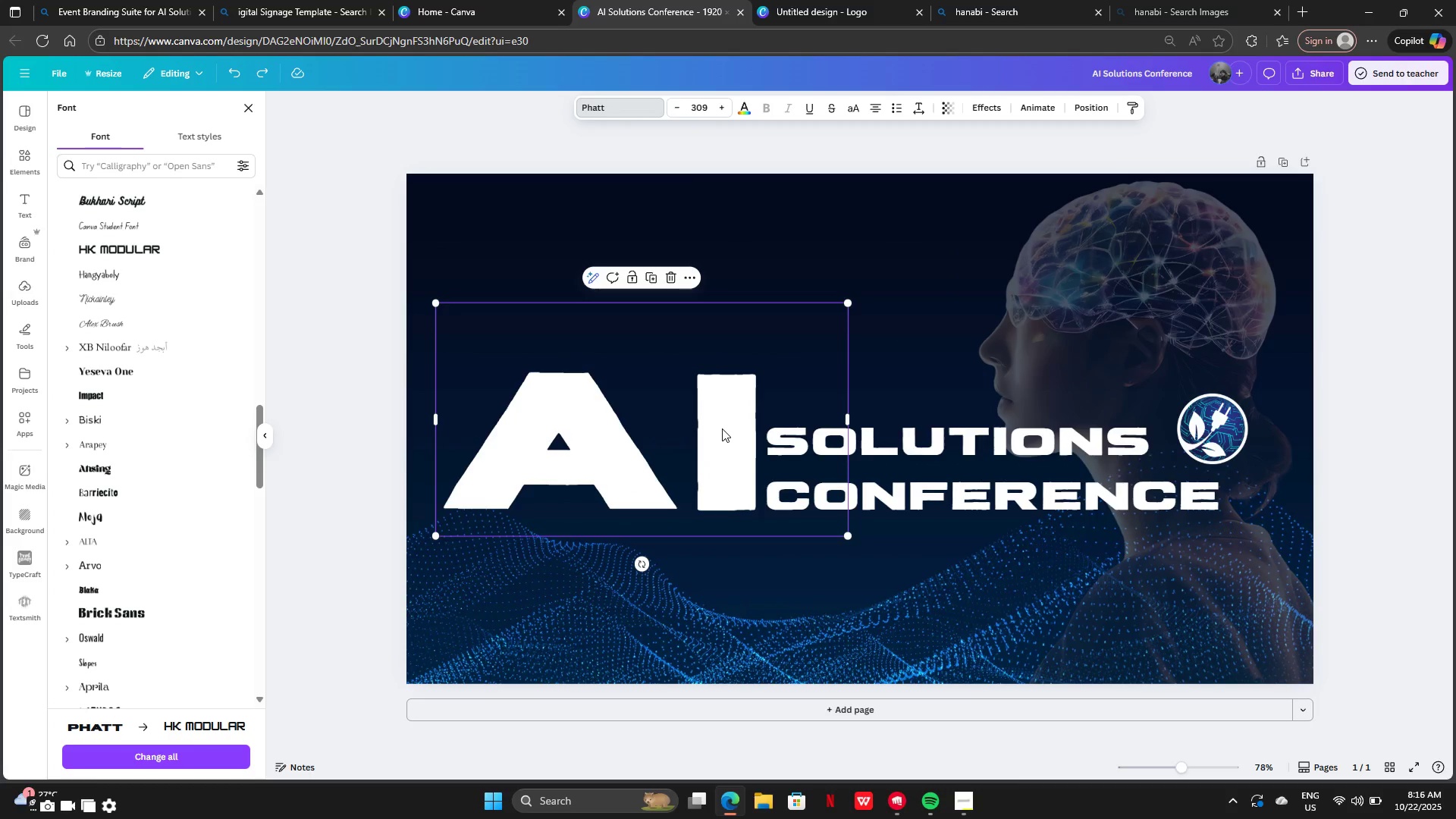 
key(Control+Z)
 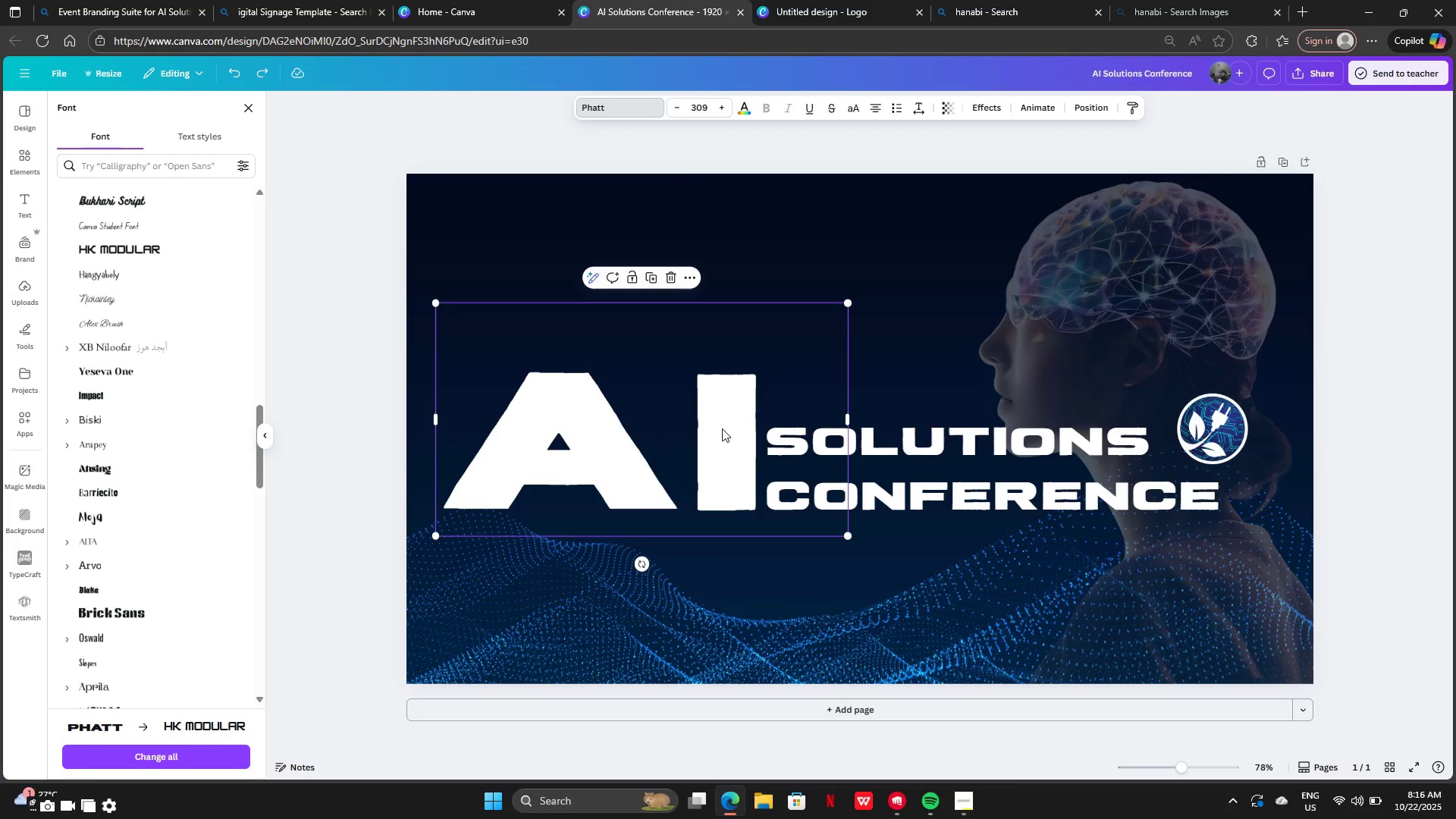 
key(Control+Y)
 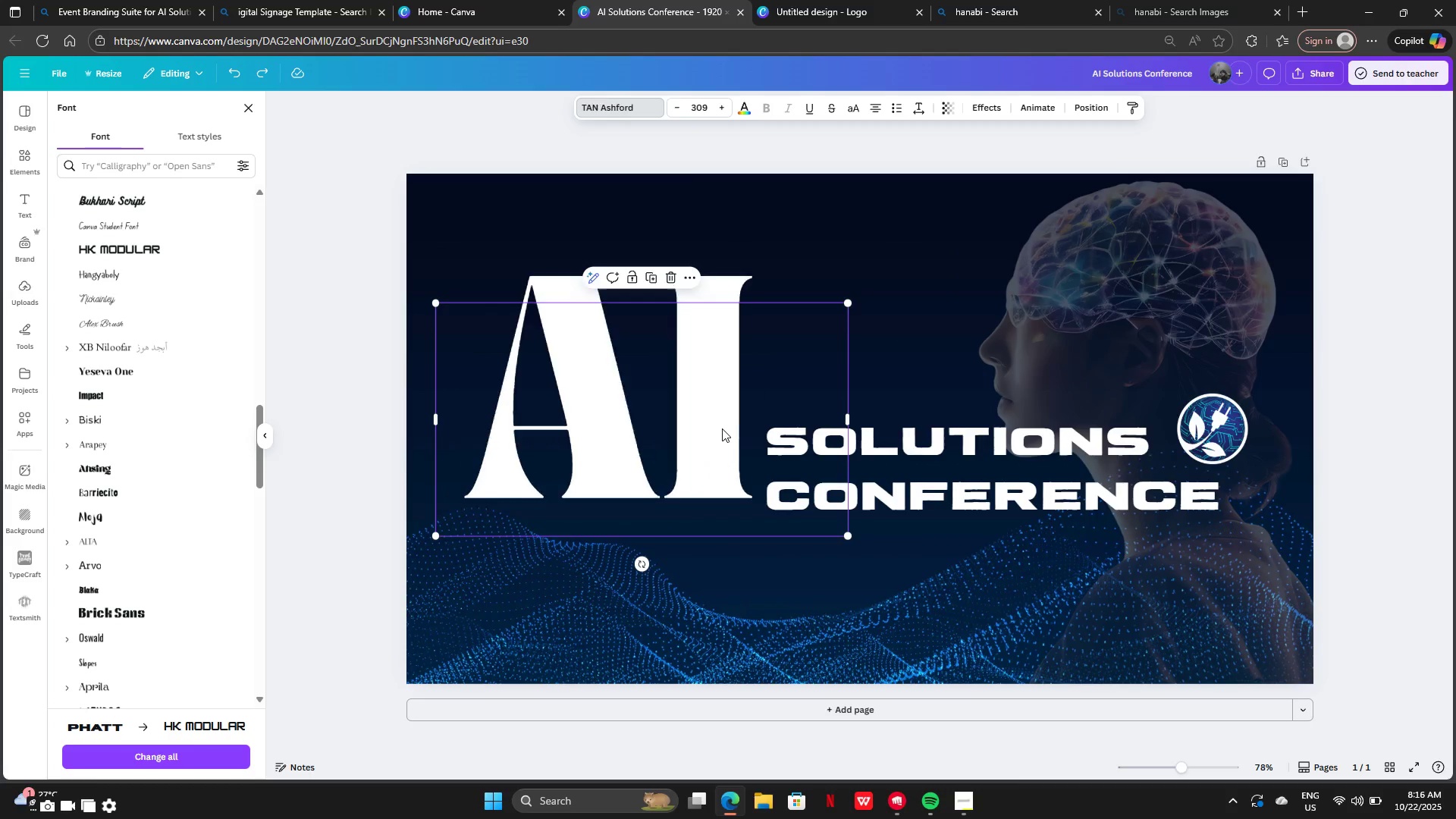 
key(Control+Y)
 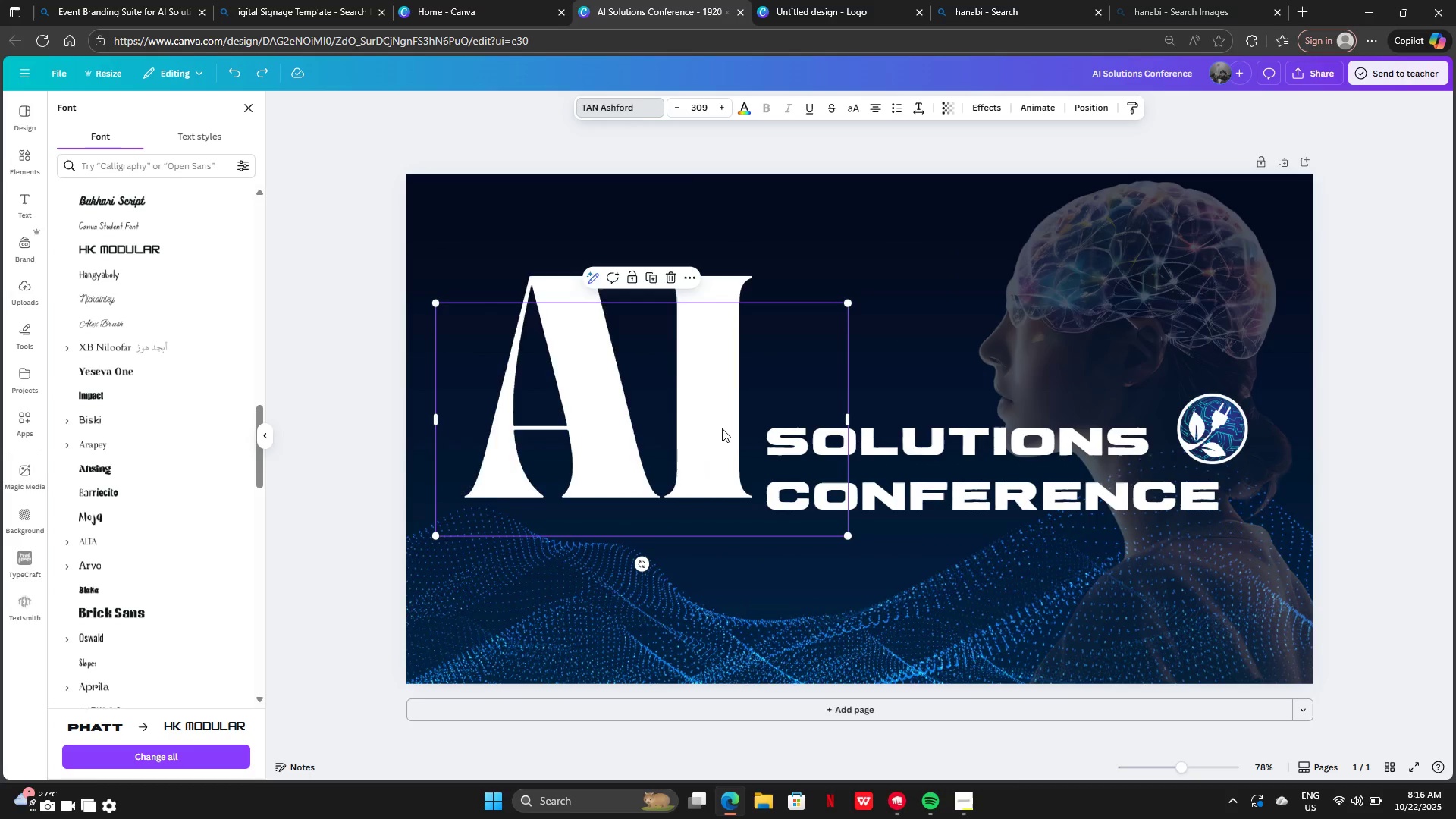 
key(Control+Y)
 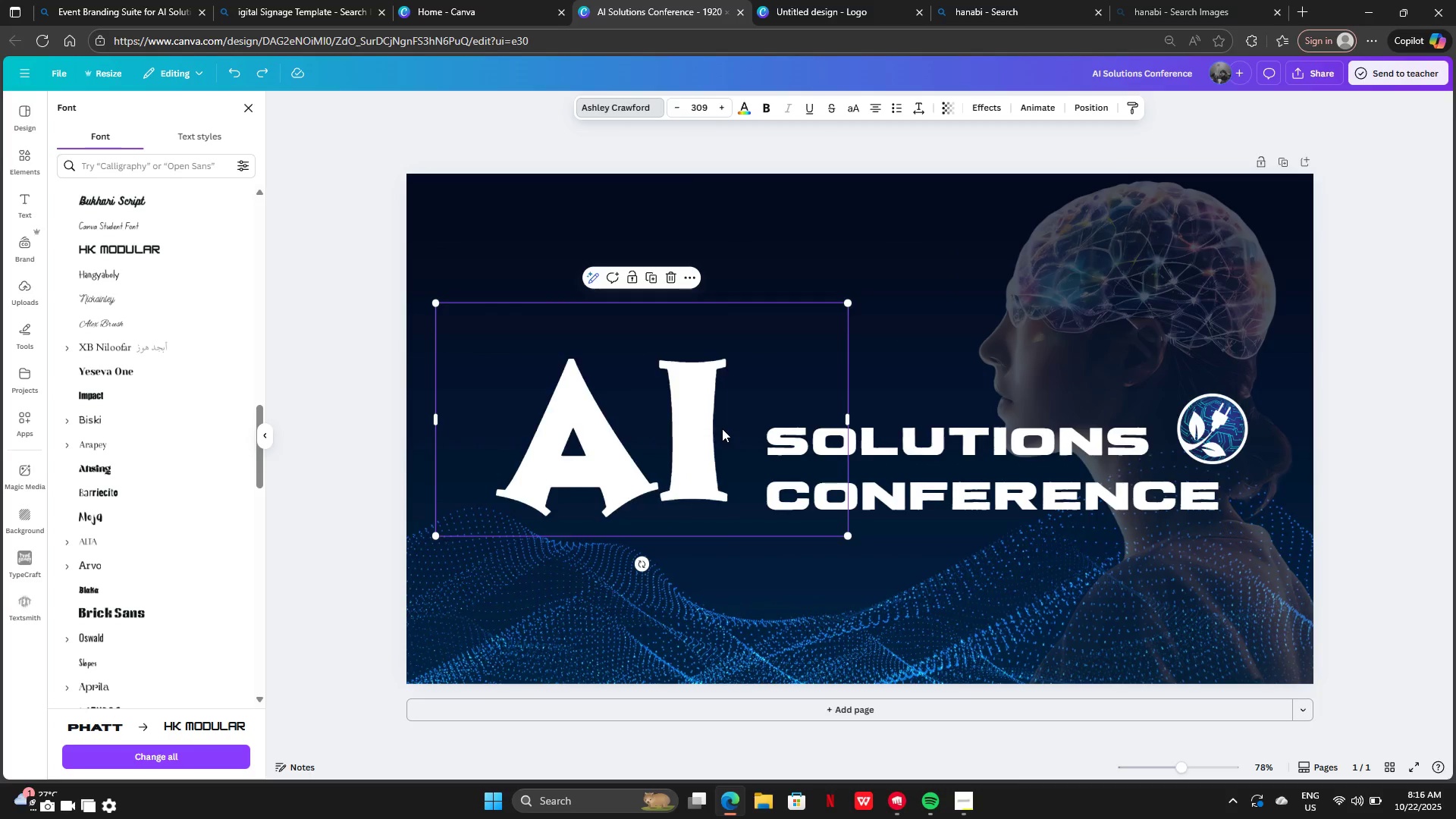 
key(Control+Y)
 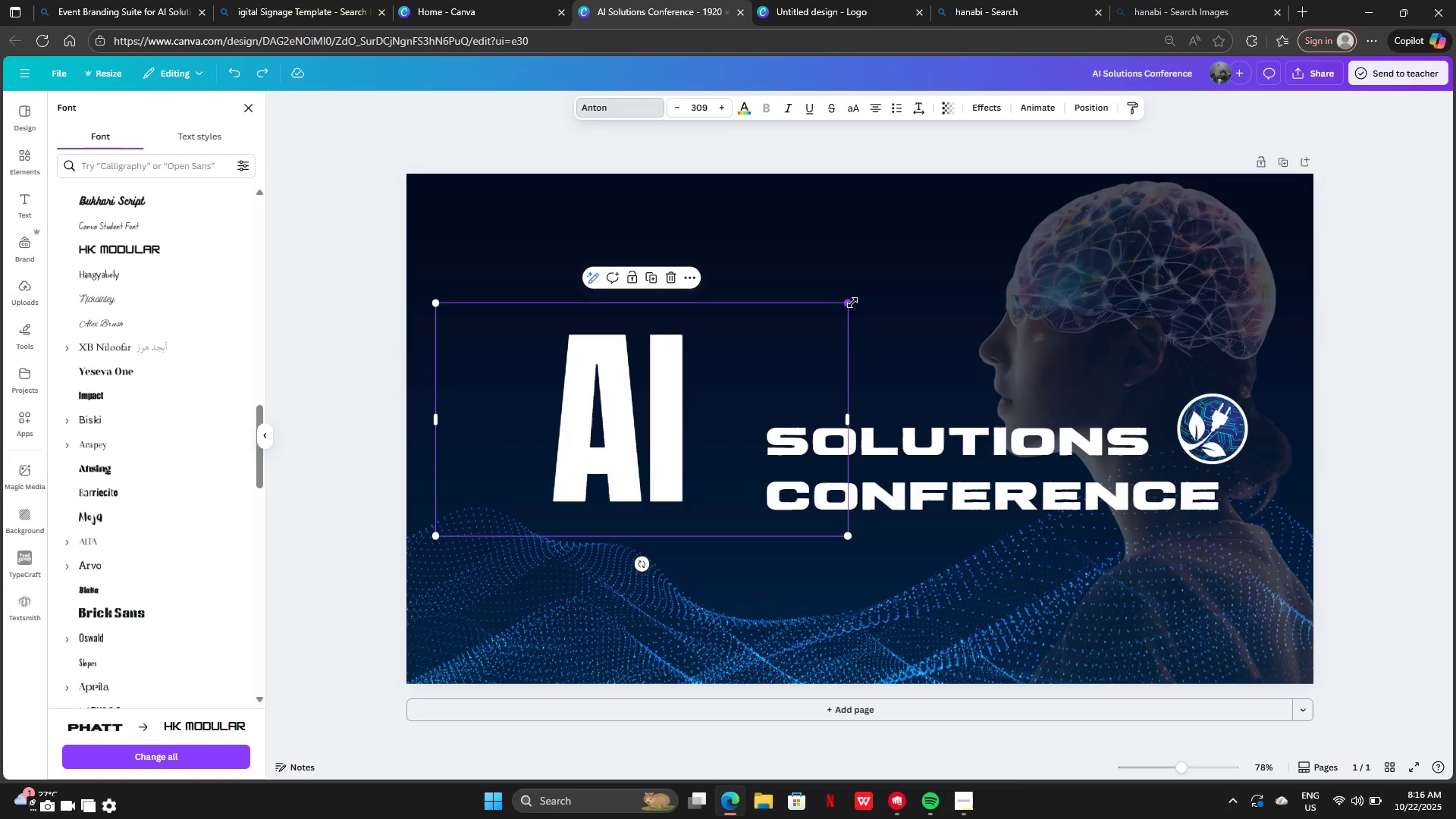 
left_click([869, 106])
 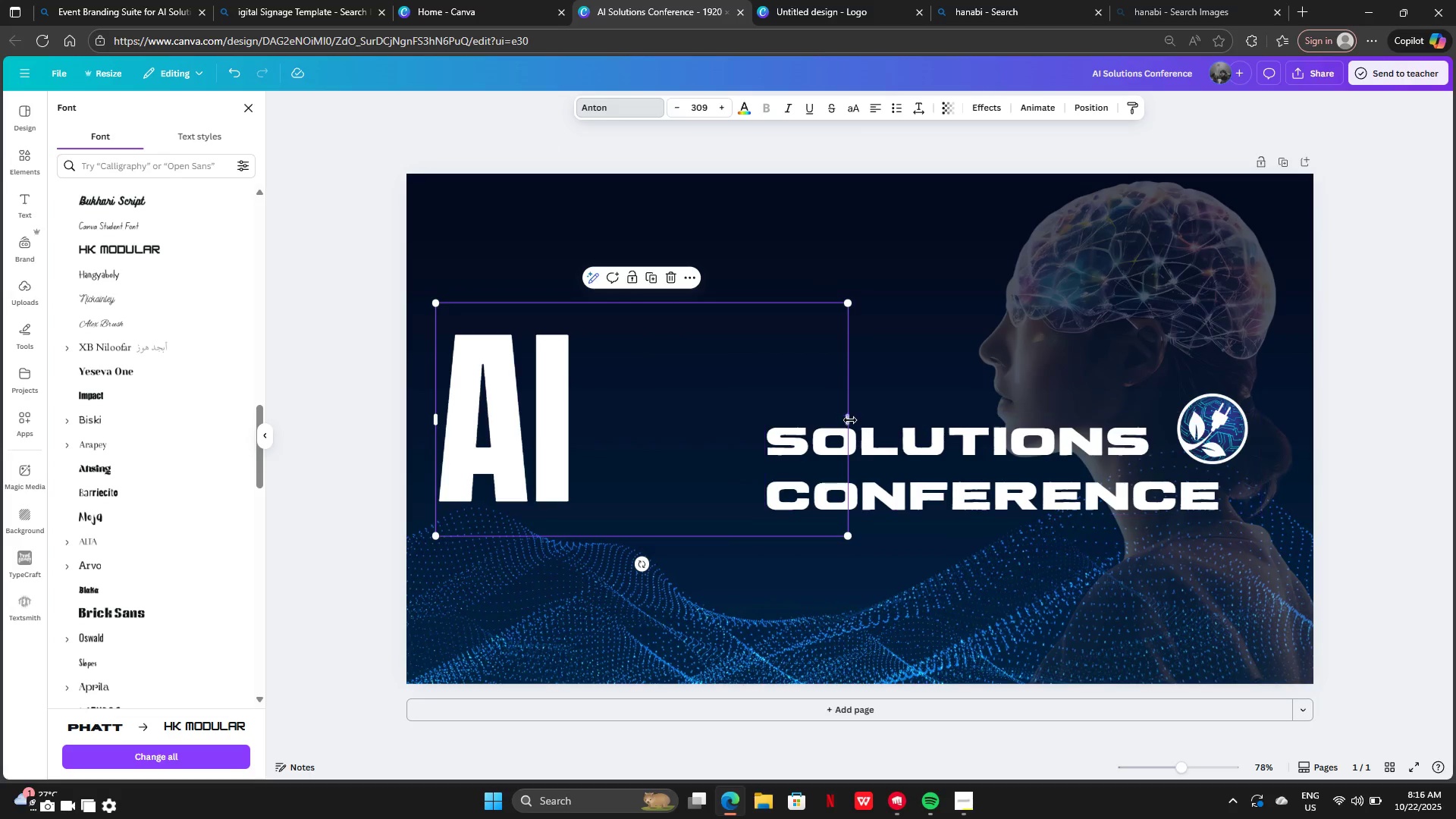 
left_click_drag(start_coordinate=[852, 422], to_coordinate=[578, 414])
 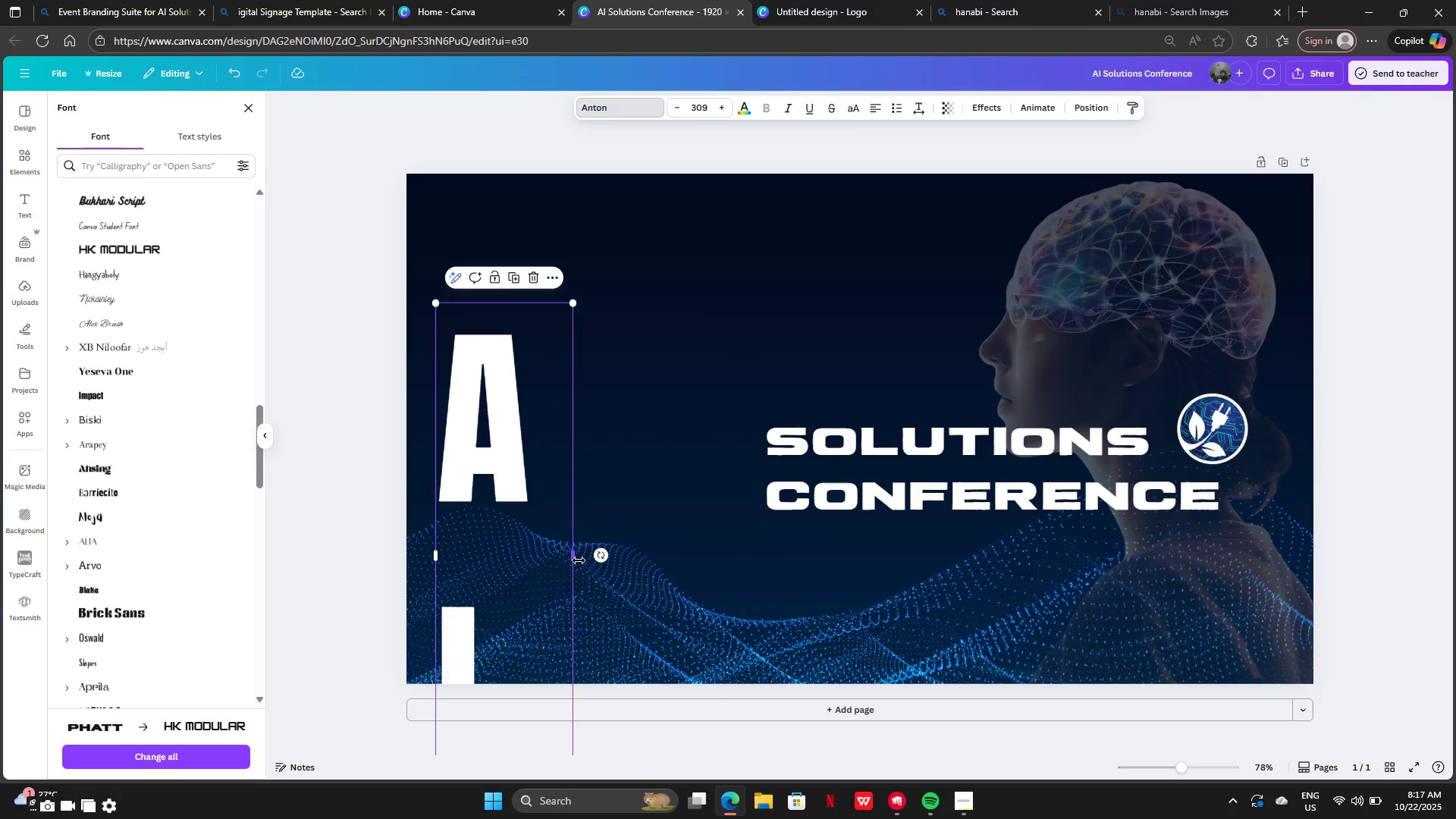 
left_click_drag(start_coordinate=[574, 558], to_coordinate=[632, 544])
 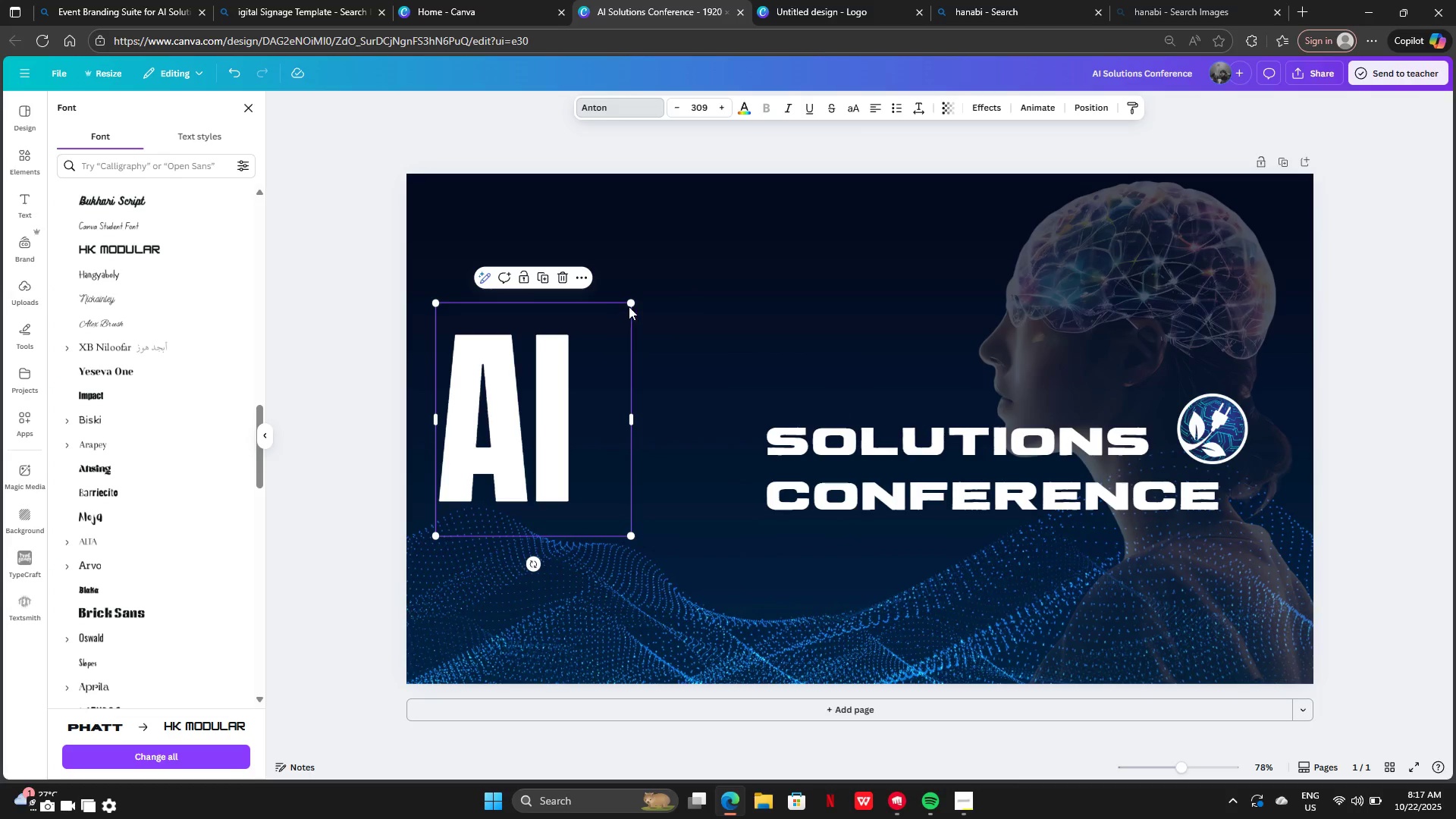 
left_click_drag(start_coordinate=[629, 303], to_coordinate=[888, 222])
 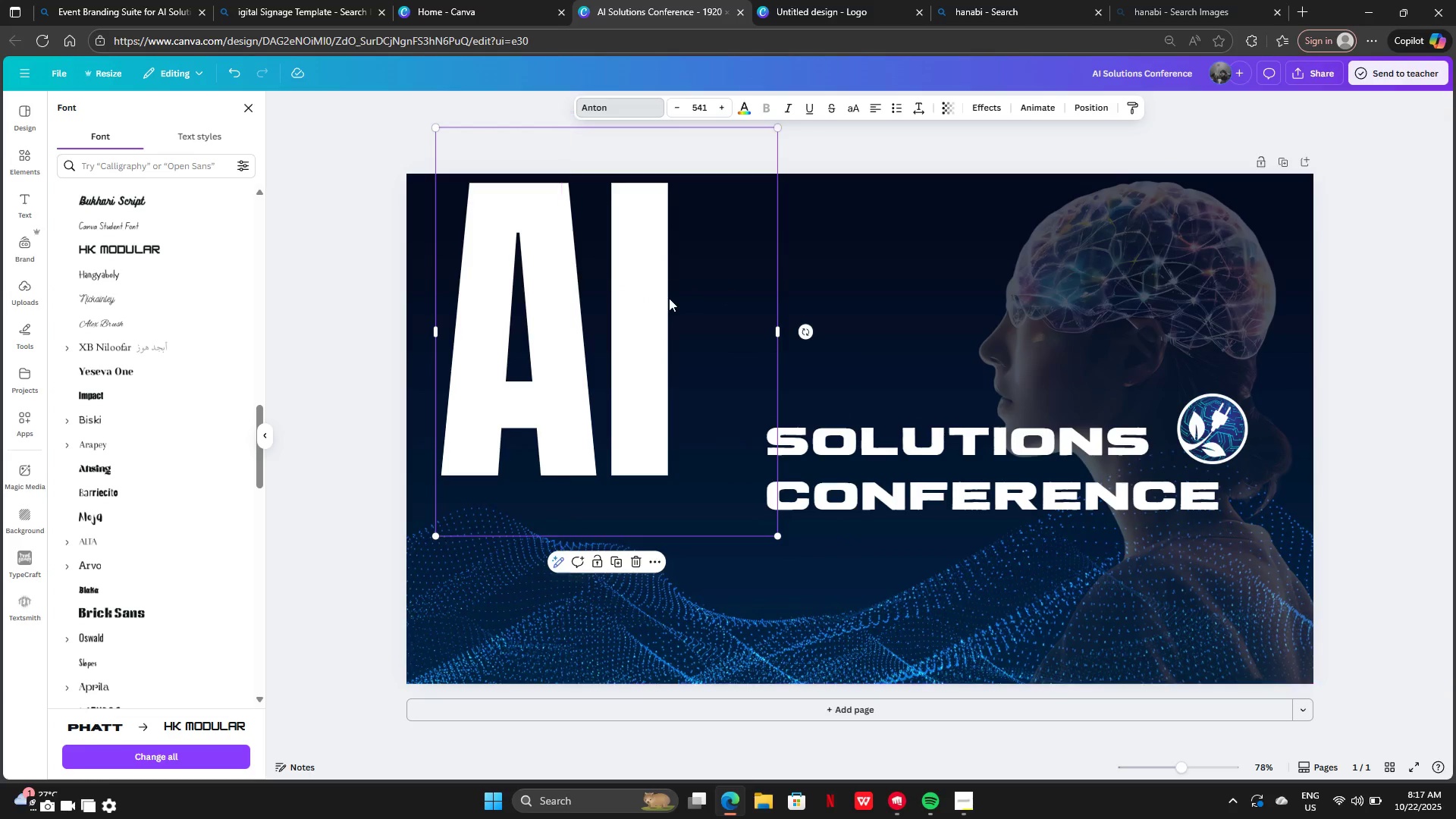 
left_click_drag(start_coordinate=[669, 298], to_coordinate=[734, 385])
 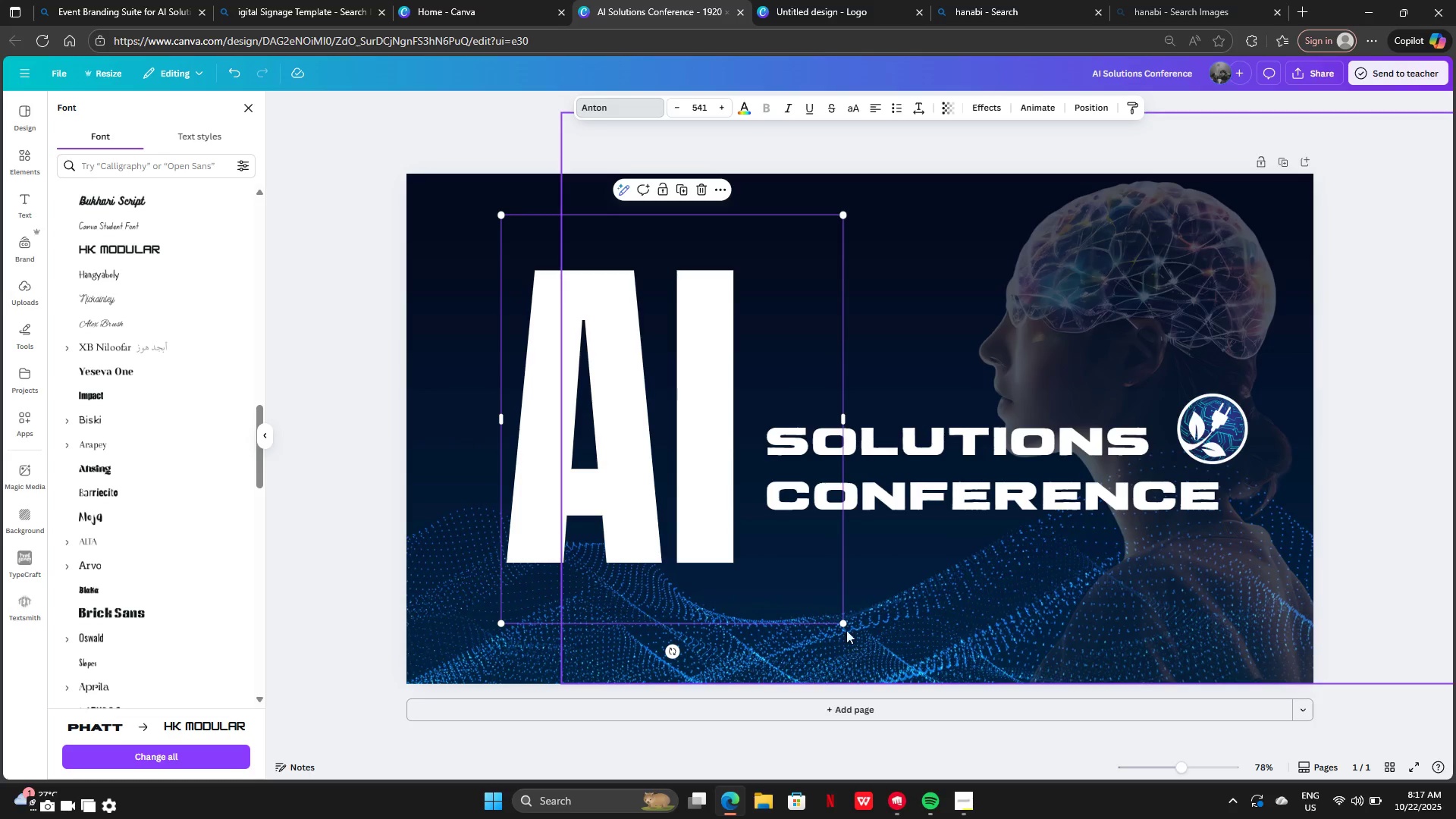 
left_click_drag(start_coordinate=[841, 627], to_coordinate=[782, 535])
 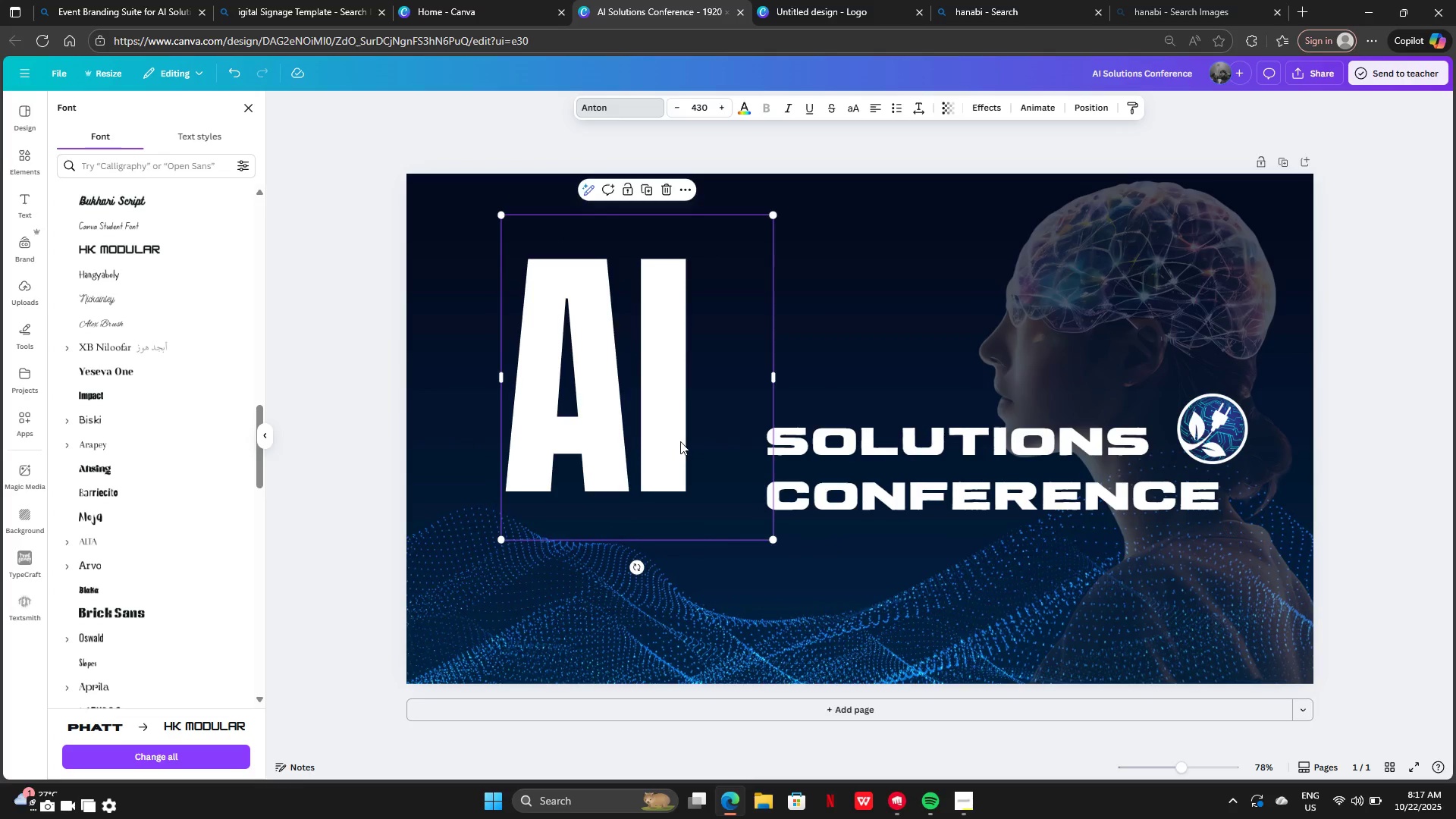 
left_click_drag(start_coordinate=[679, 441], to_coordinate=[705, 507])
 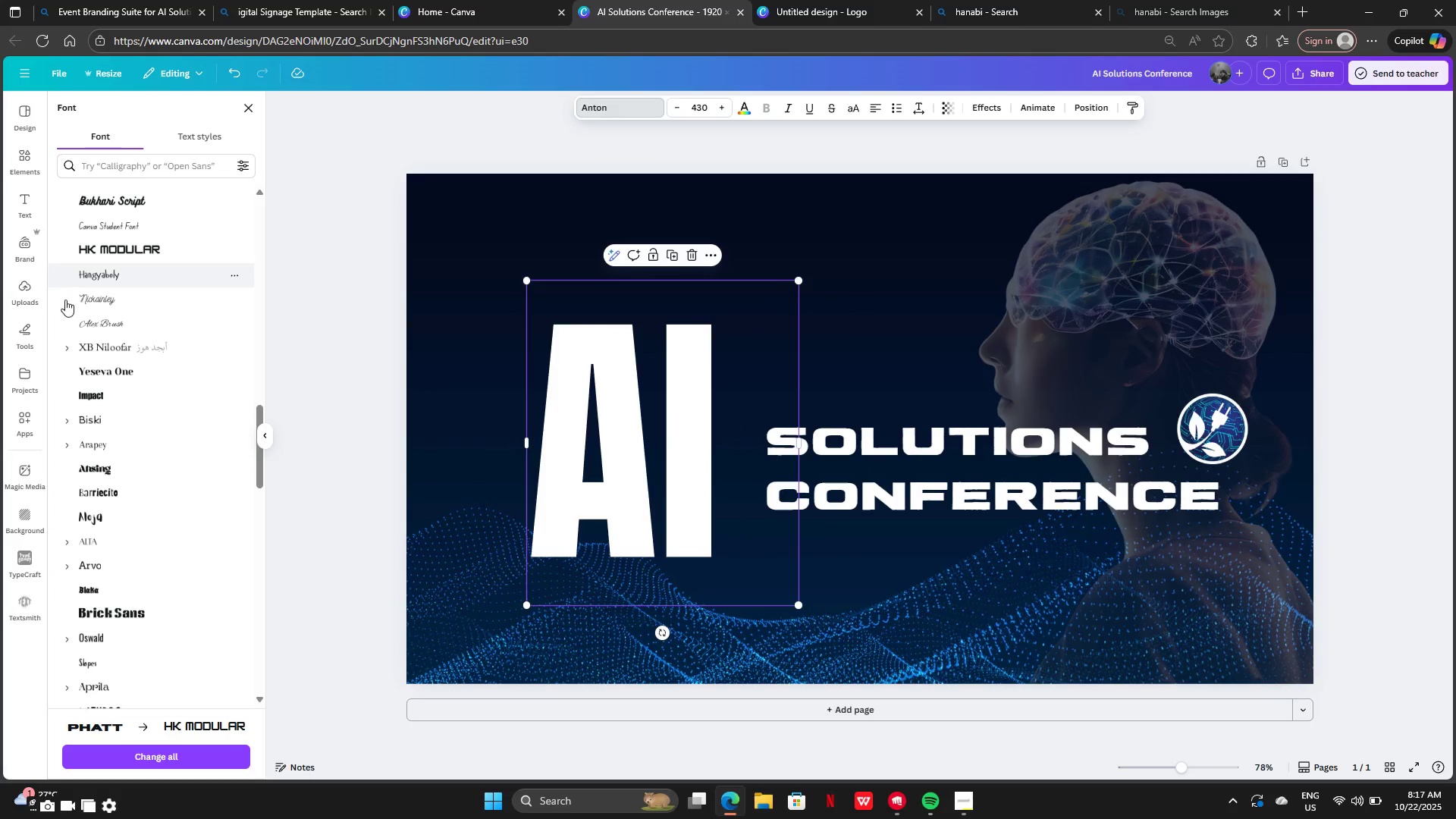 
scroll: coordinate [202, 673], scroll_direction: down, amount: 5.0
 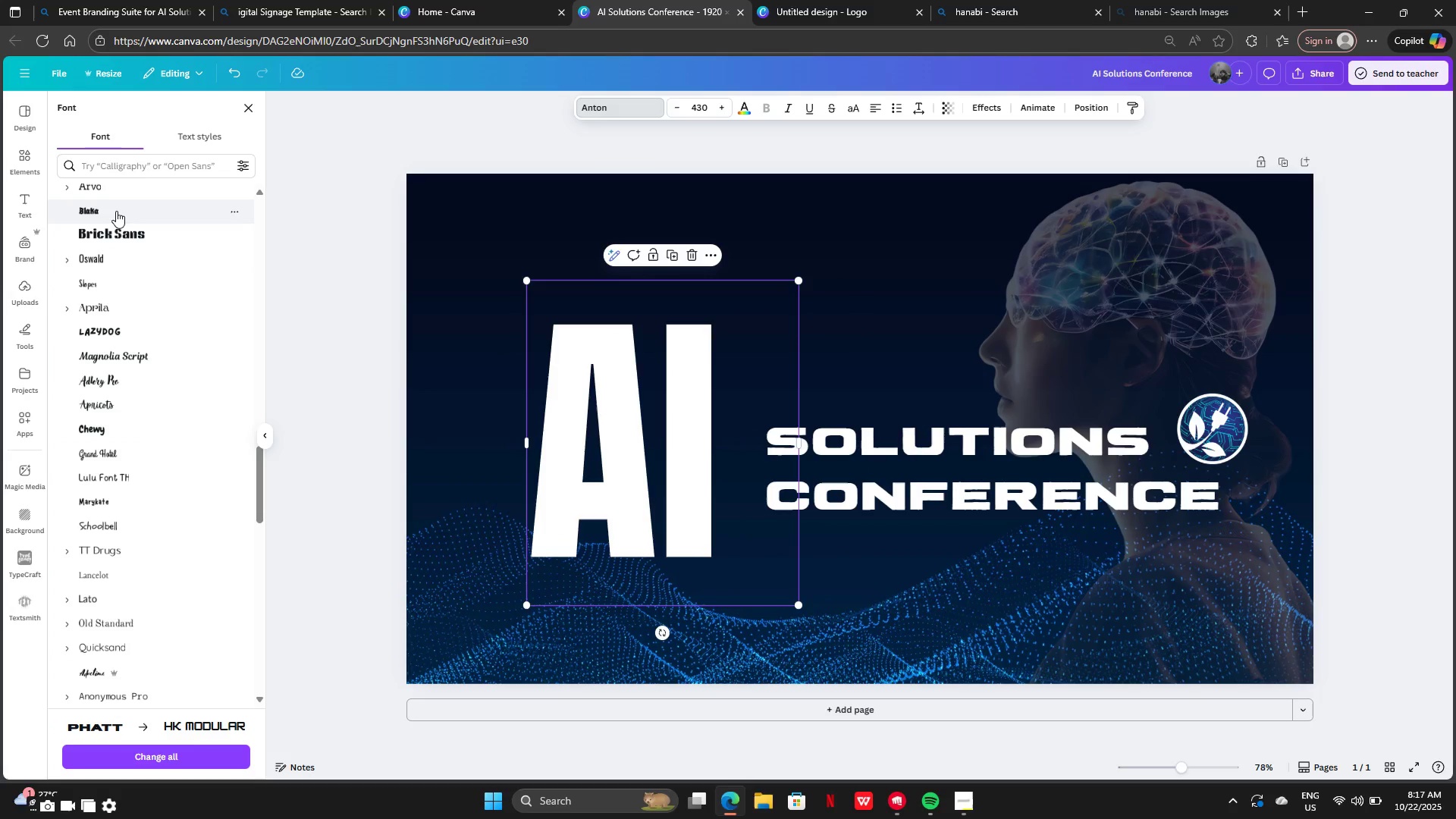 
left_click([116, 217])
 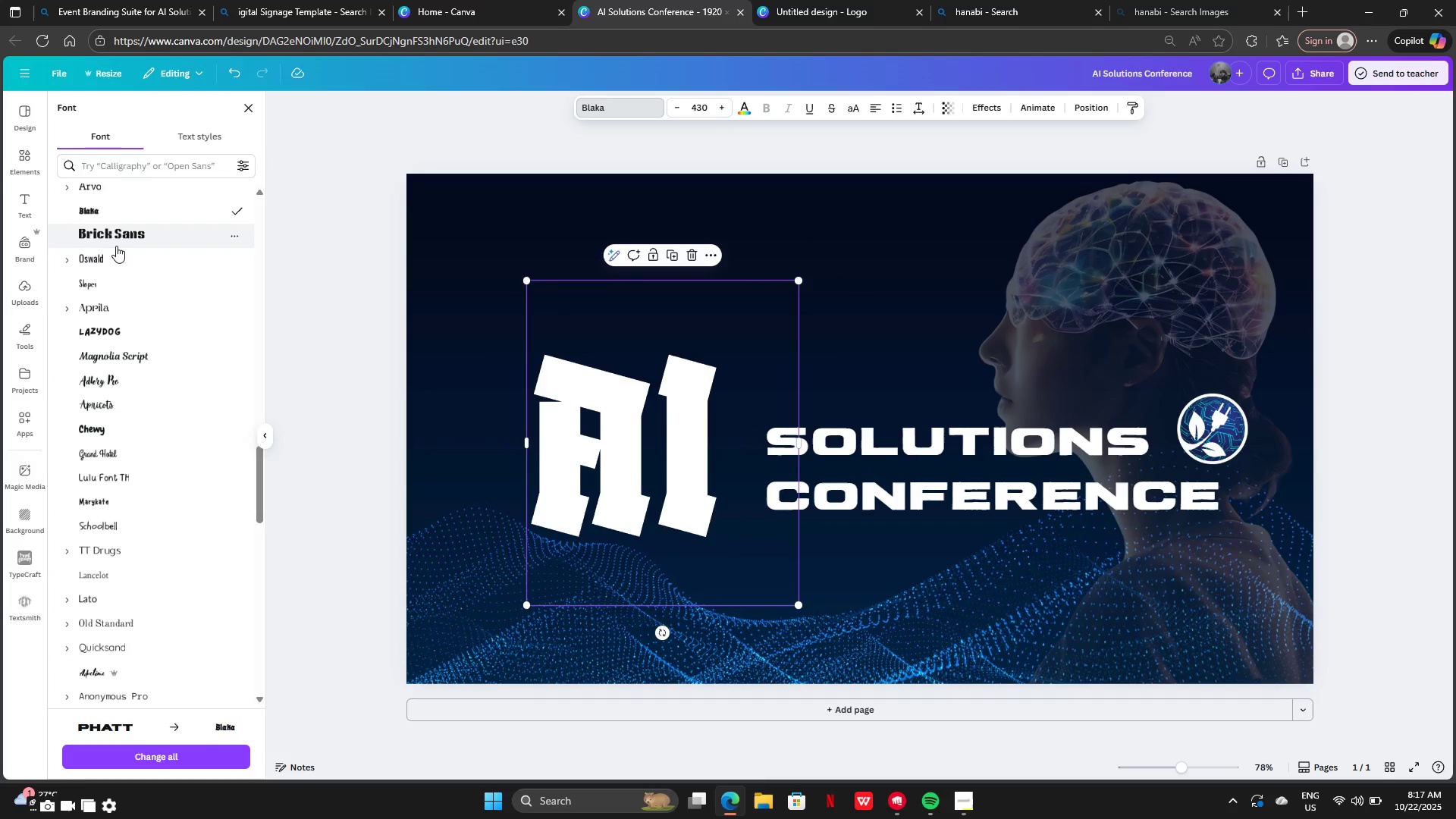 
left_click([116, 246])
 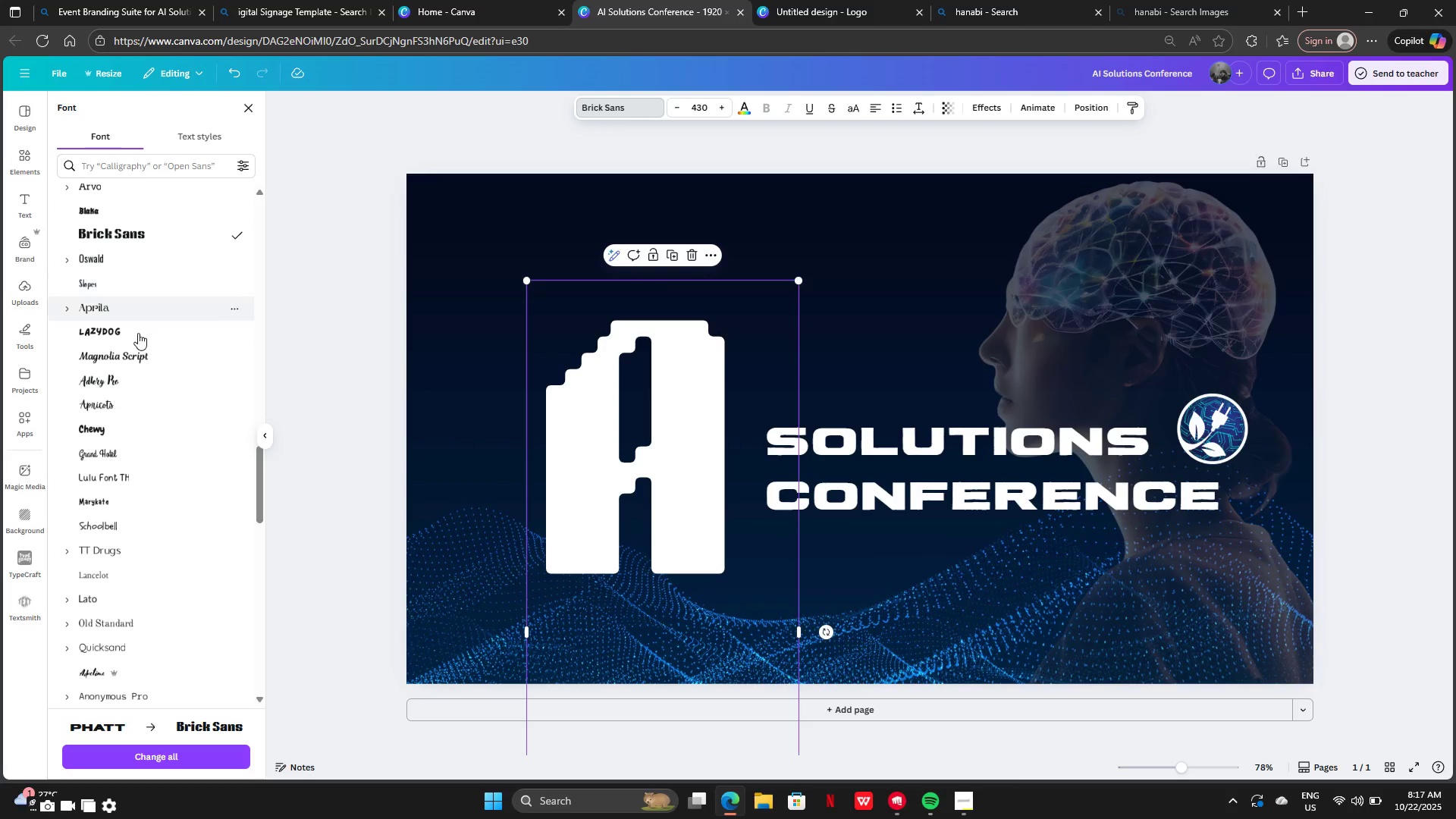 
left_click([142, 372])
 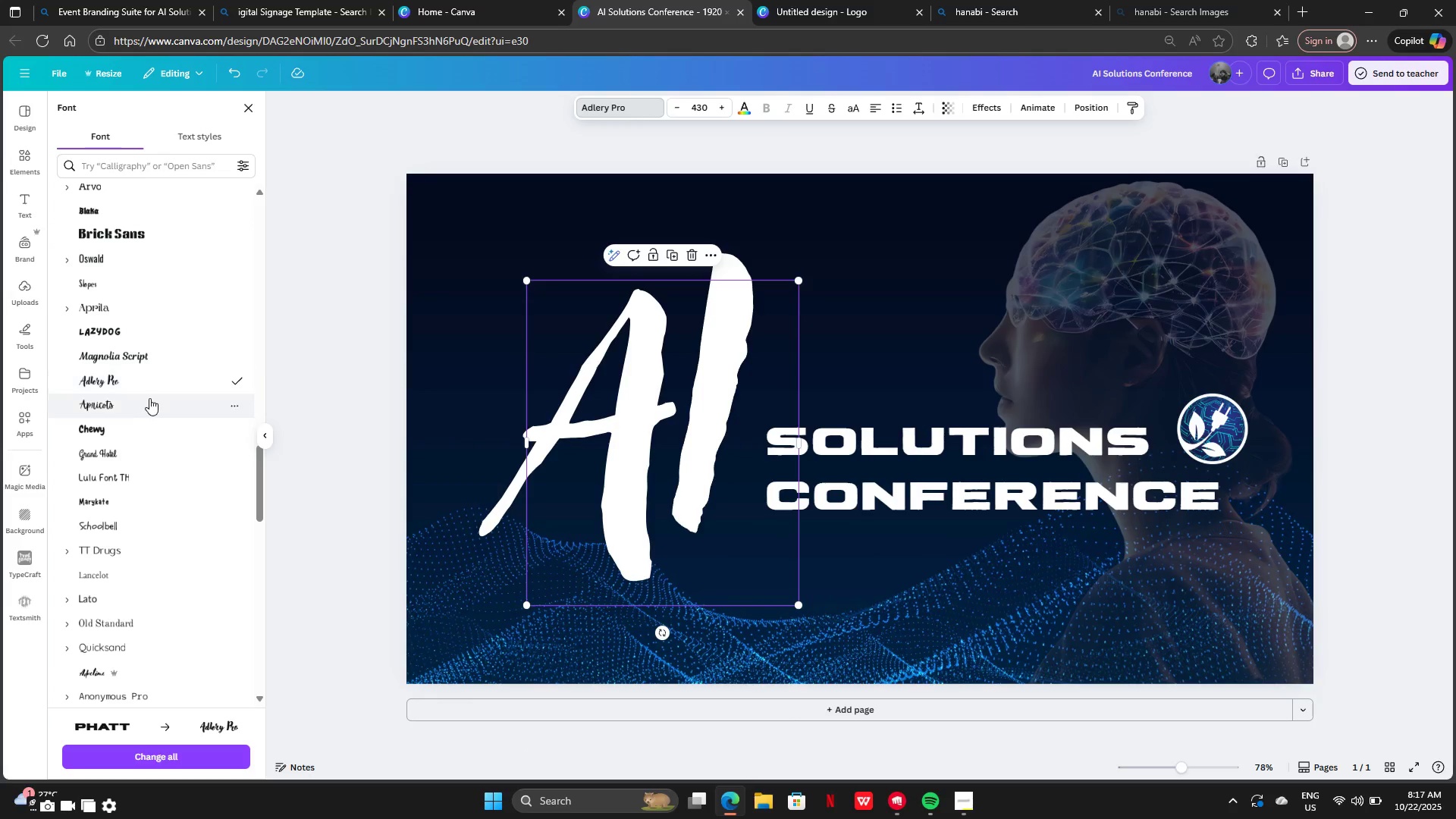 
left_click([149, 403])
 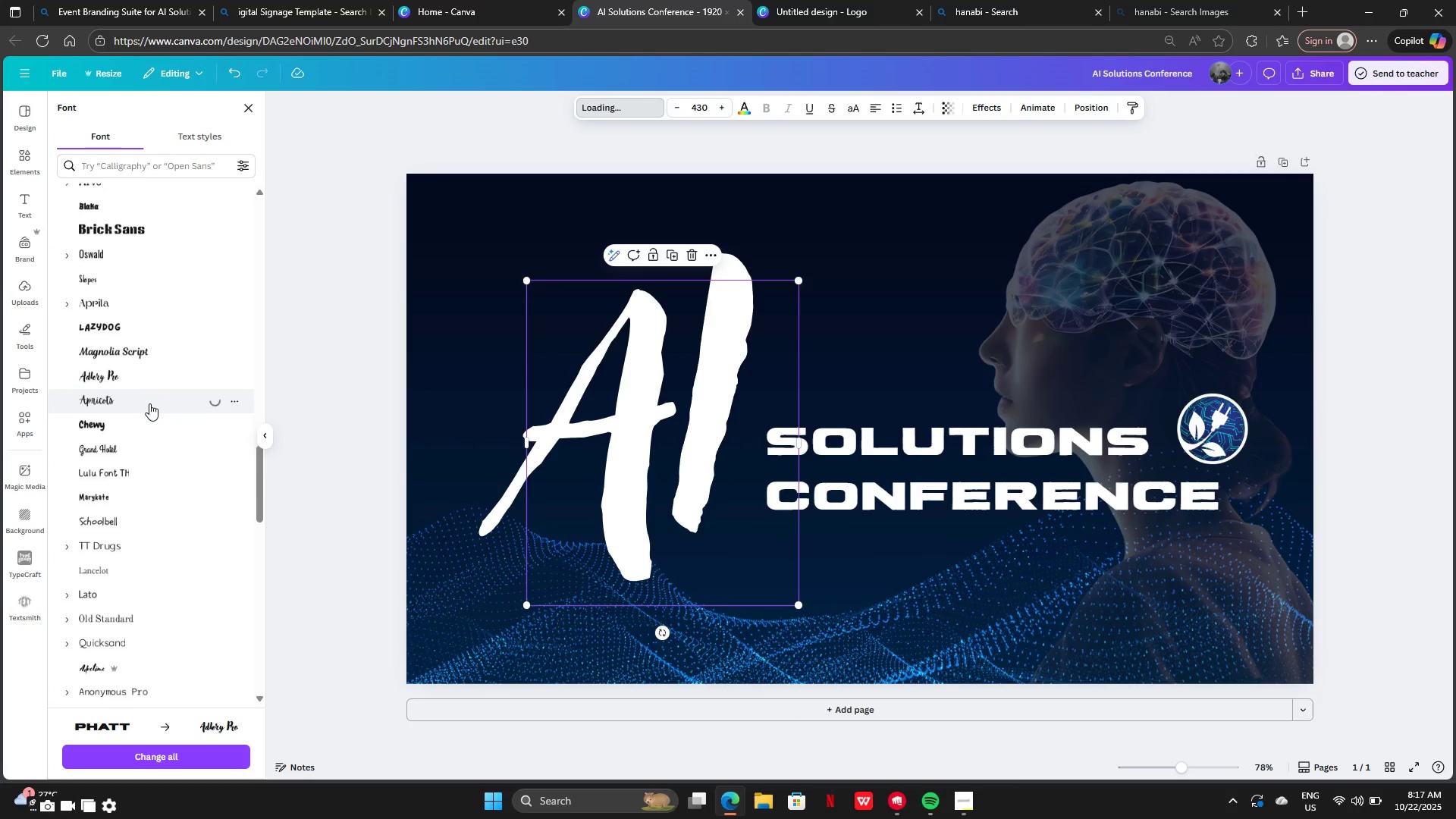 
scroll: coordinate [149, 403], scroll_direction: down, amount: 9.0
 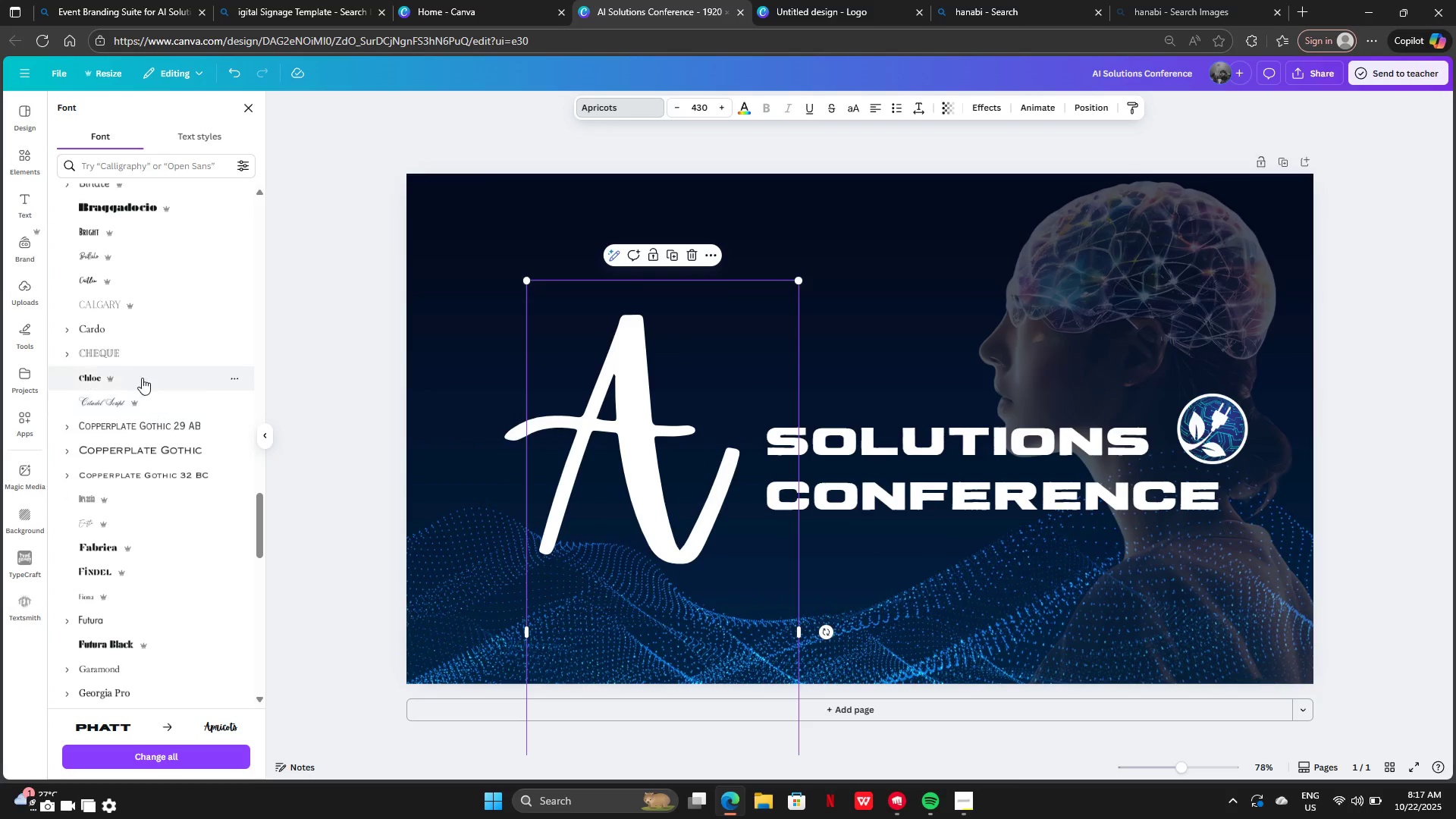 
left_click([142, 375])
 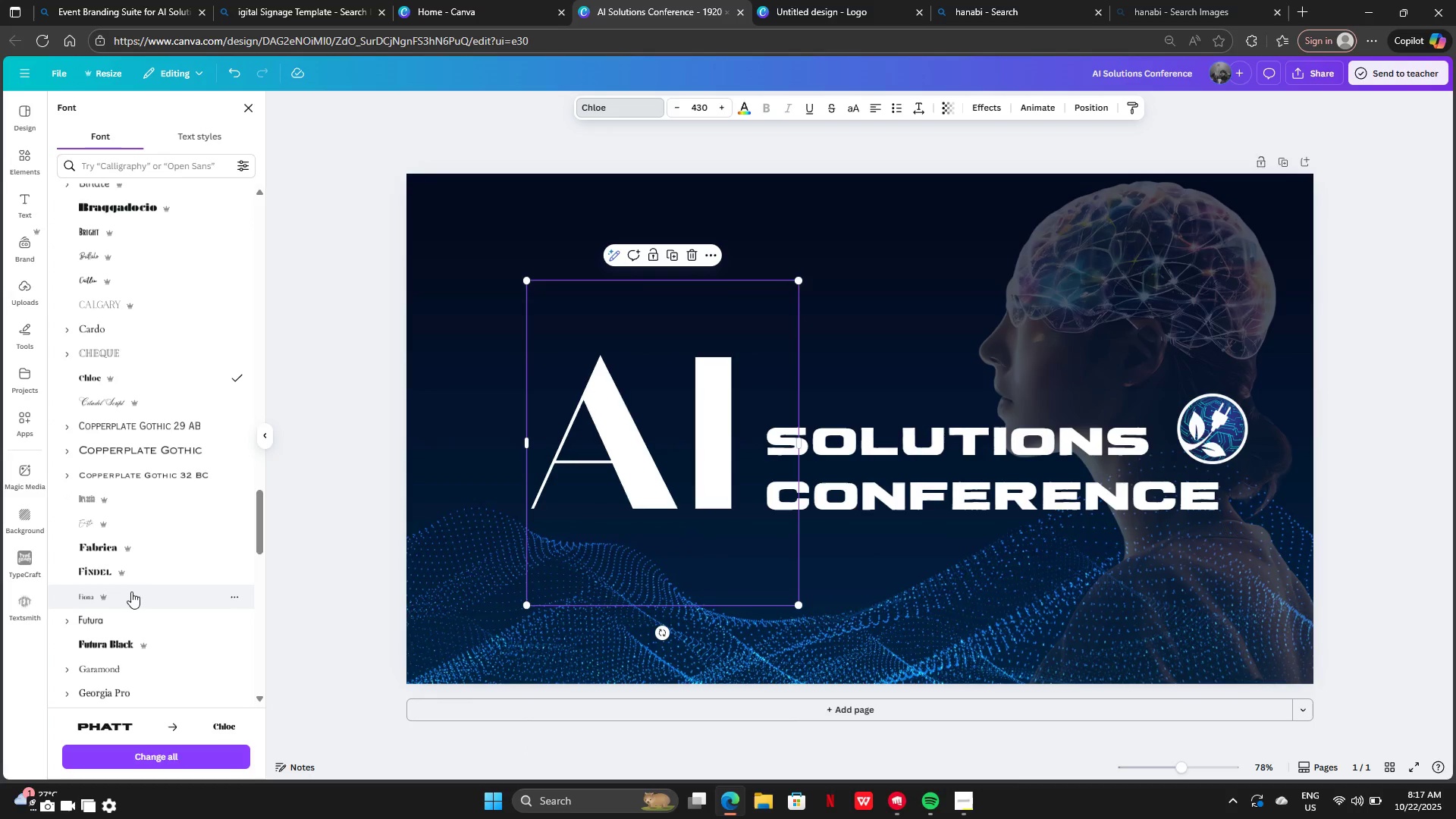 
left_click([133, 566])
 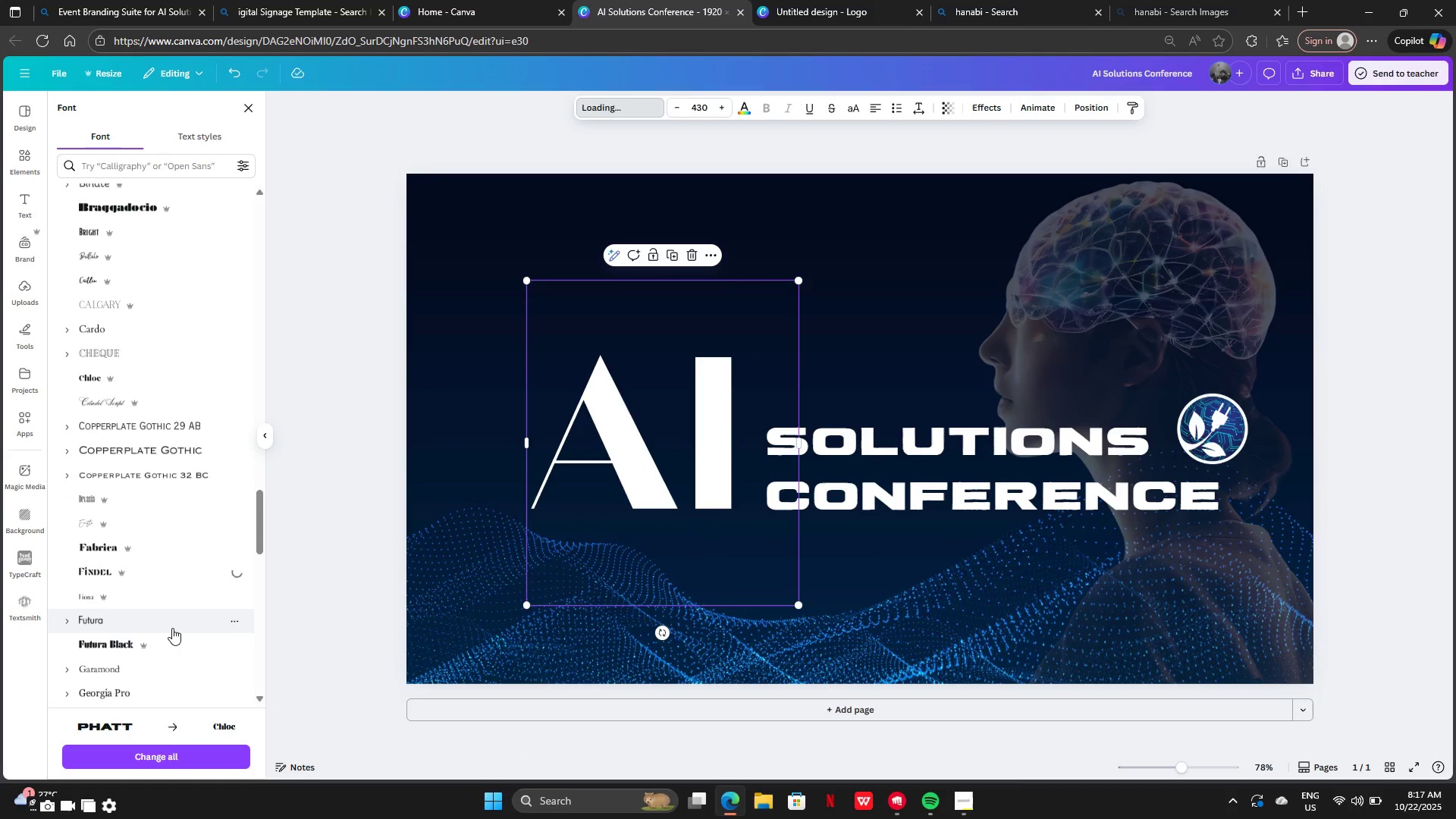 
scroll: coordinate [172, 629], scroll_direction: down, amount: 3.0
 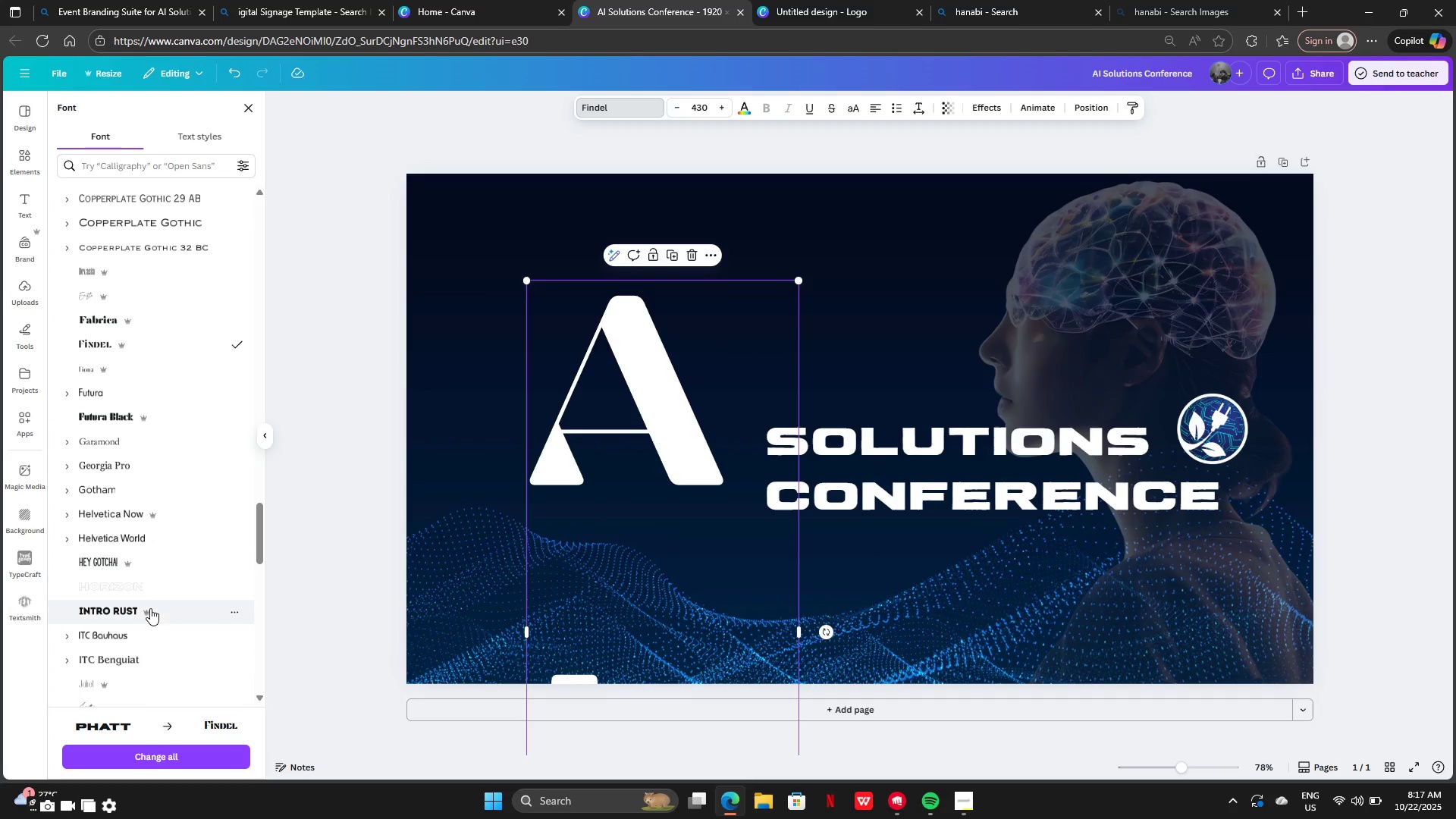 
left_click([150, 608])
 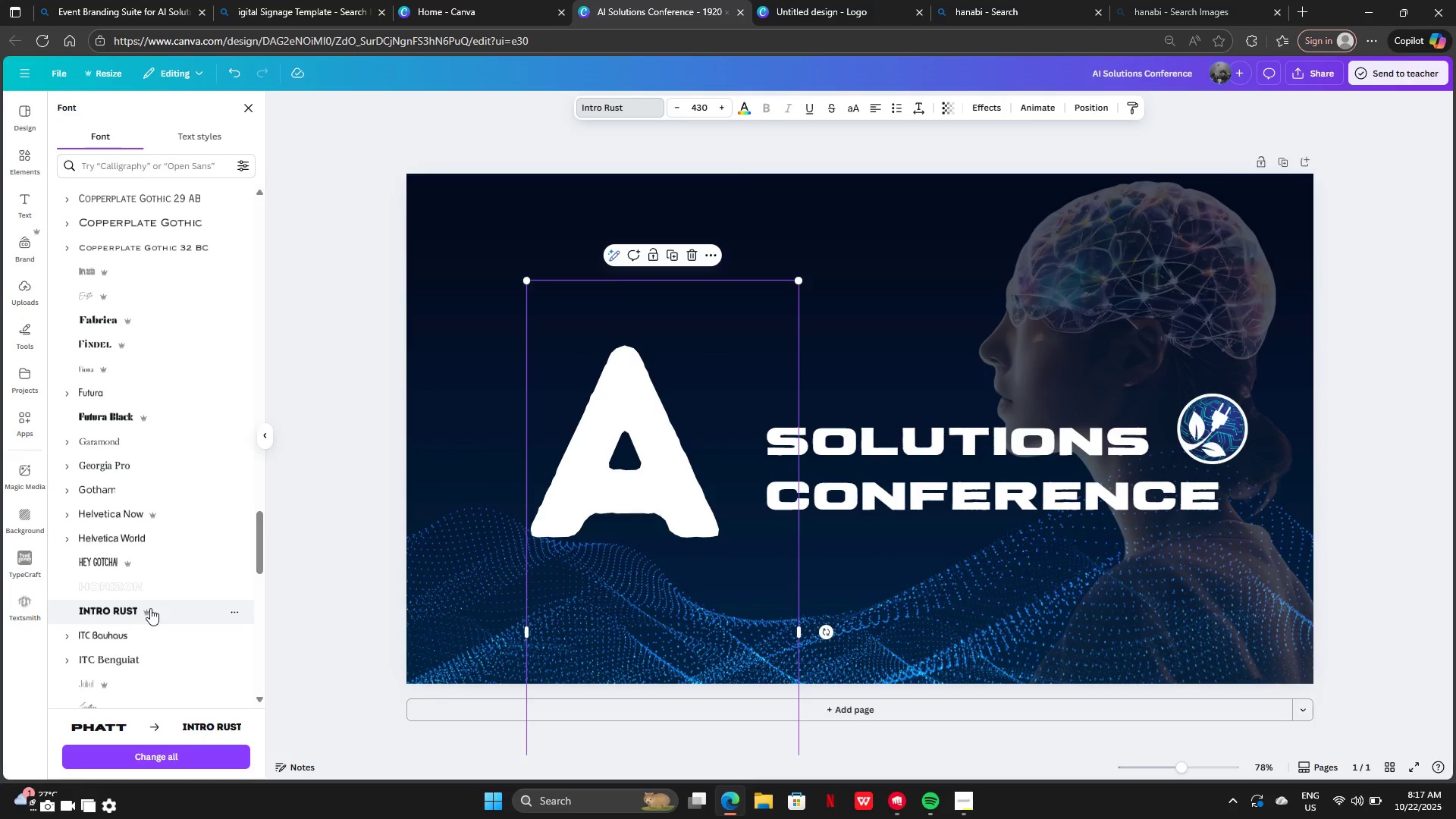 
scroll: coordinate [275, 572], scroll_direction: down, amount: 7.0
 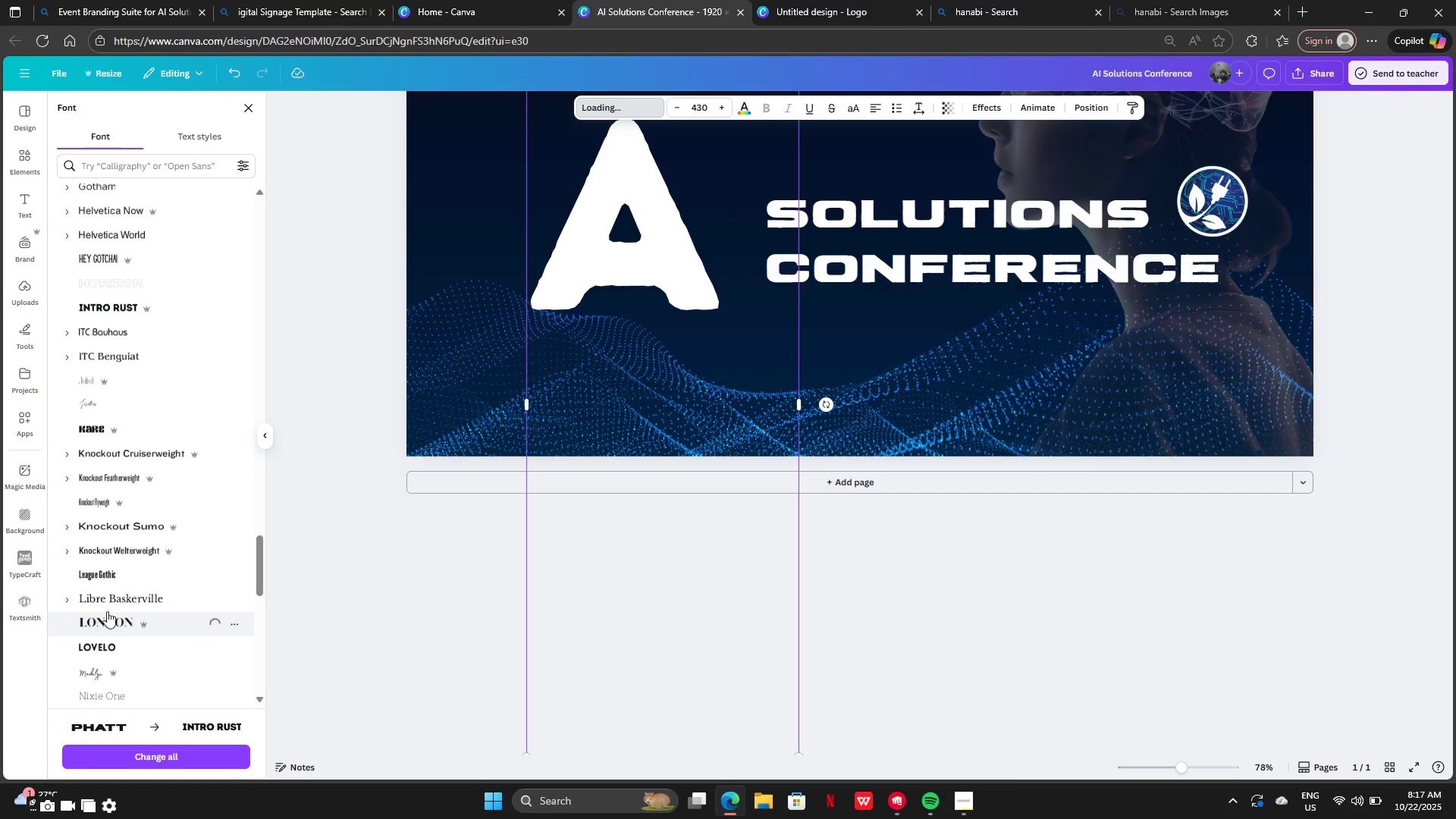 
scroll: coordinate [115, 599], scroll_direction: up, amount: 4.0
 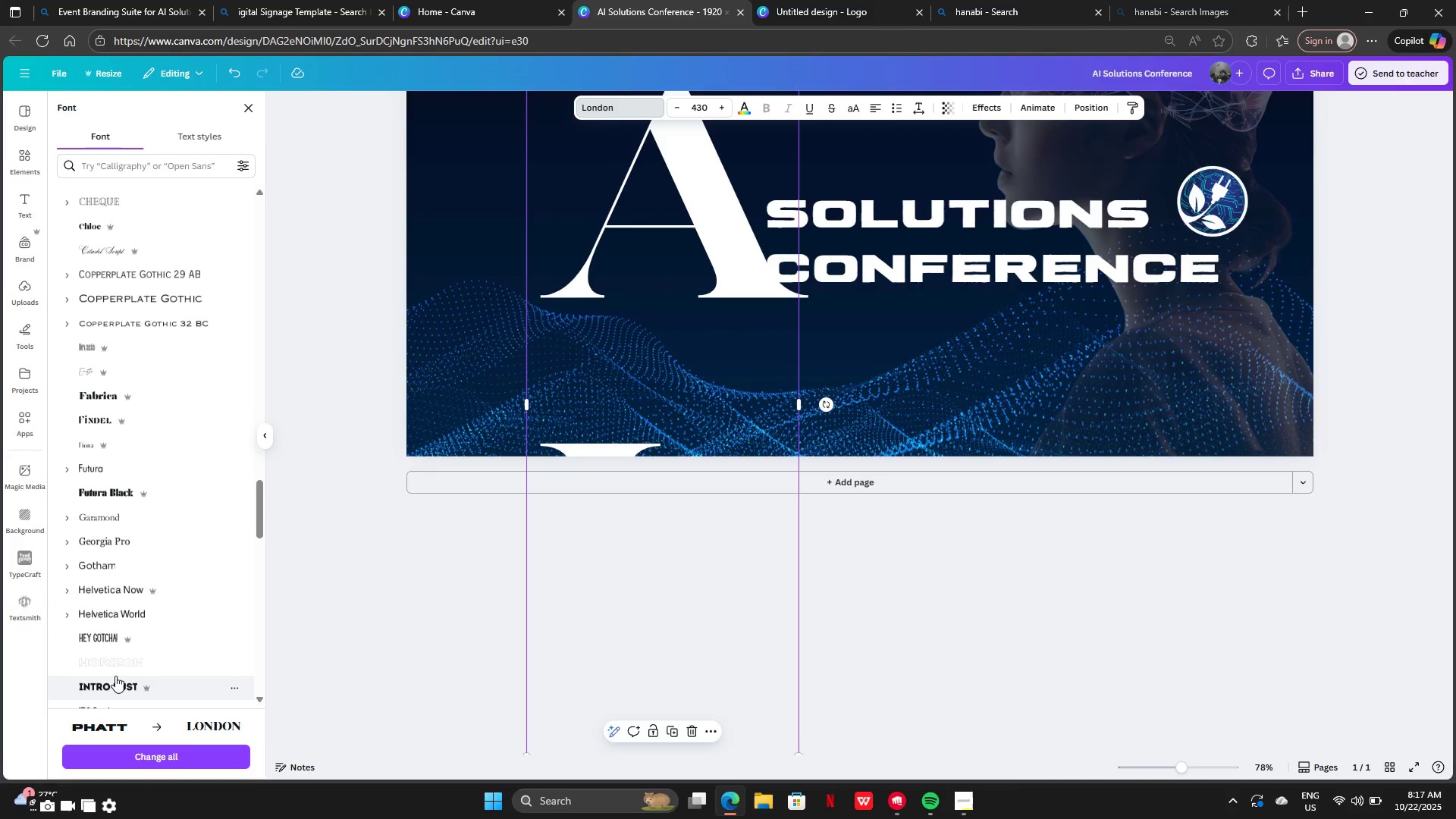 
scroll: coordinate [116, 673], scroll_direction: down, amount: 5.0
 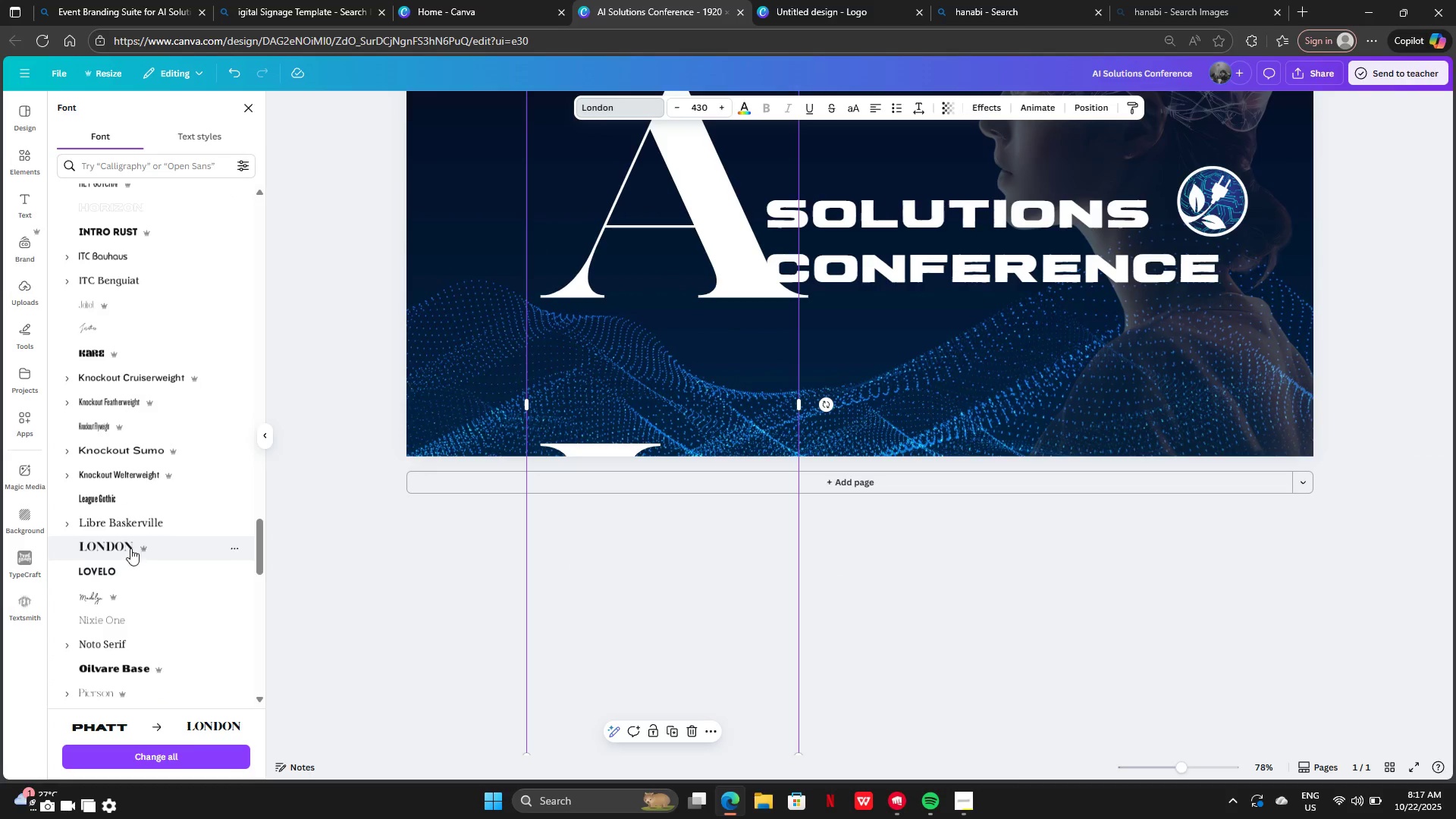 
left_click([125, 560])
 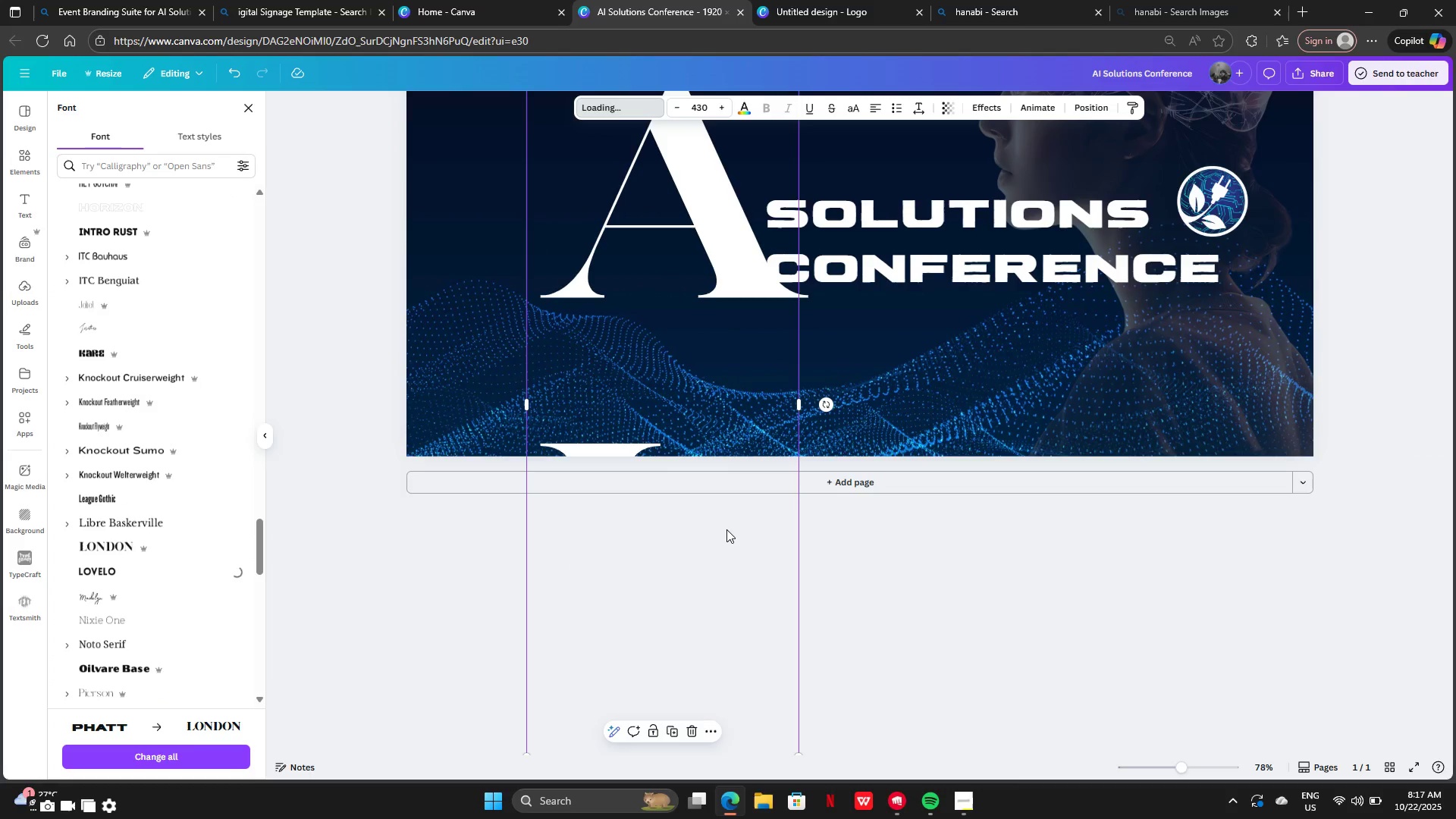 
scroll: coordinate [726, 529], scroll_direction: up, amount: 2.0
 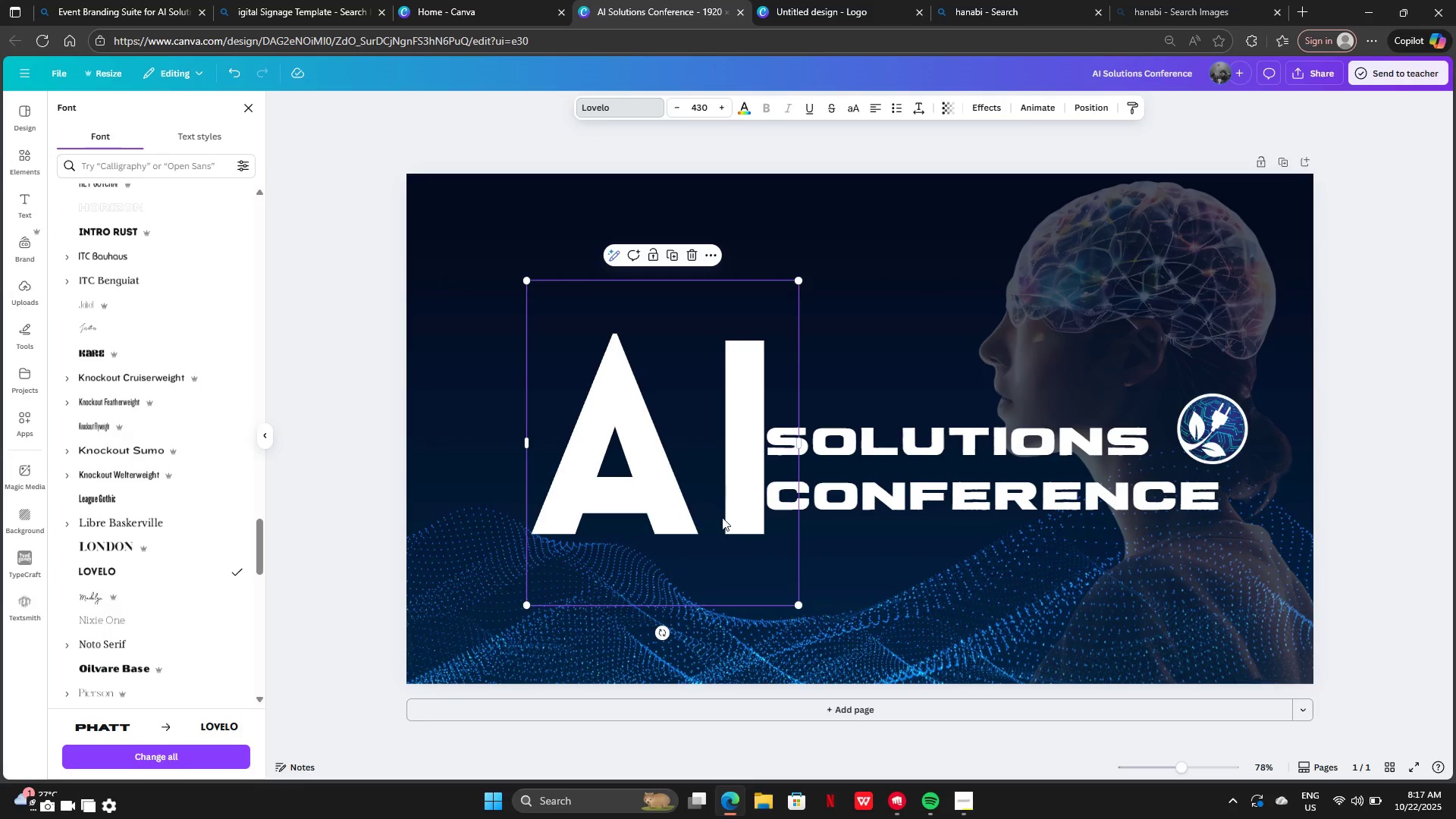 
left_click_drag(start_coordinate=[722, 517], to_coordinate=[695, 506])
 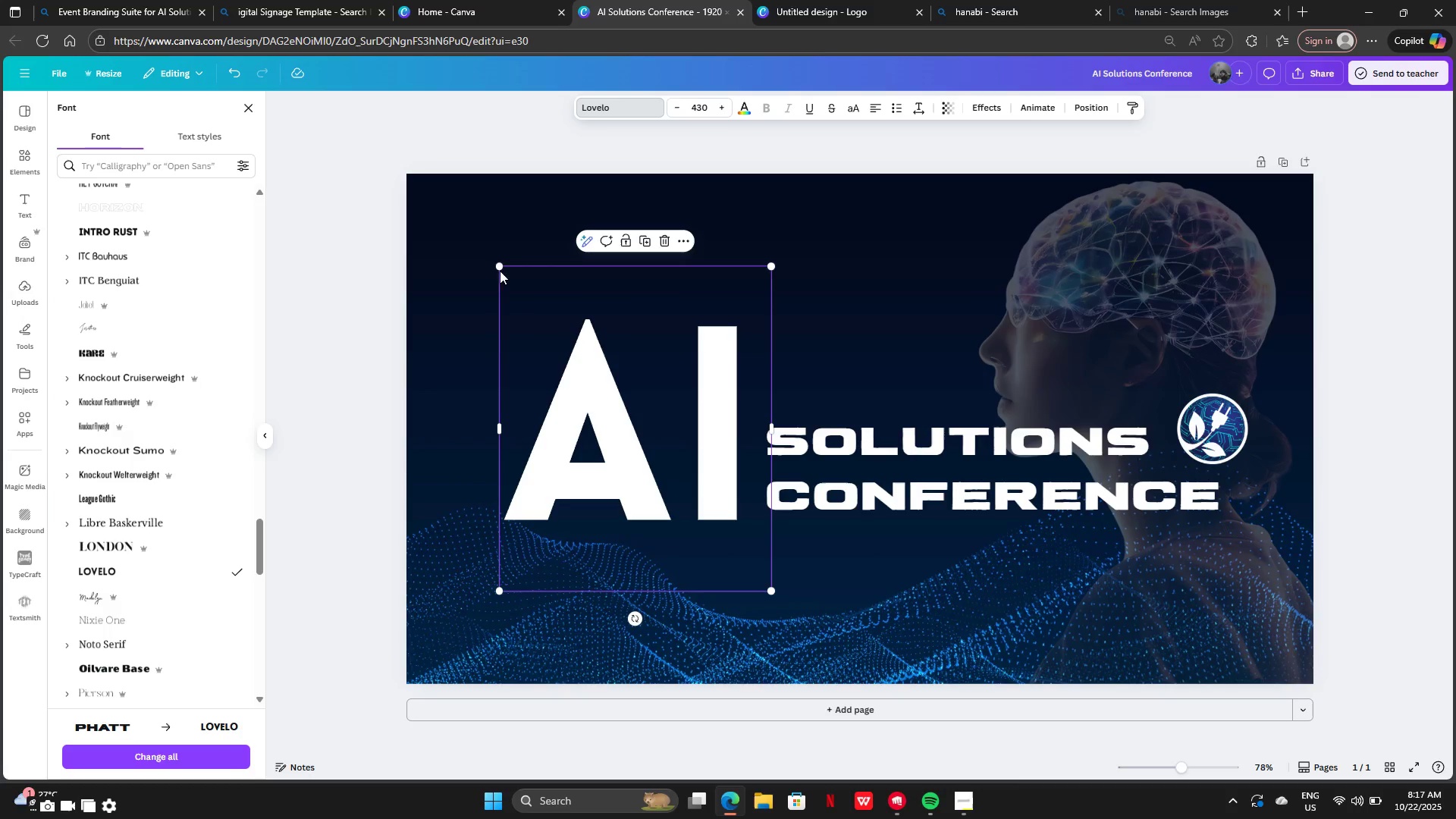 
left_click_drag(start_coordinate=[498, 265], to_coordinate=[450, 251])
 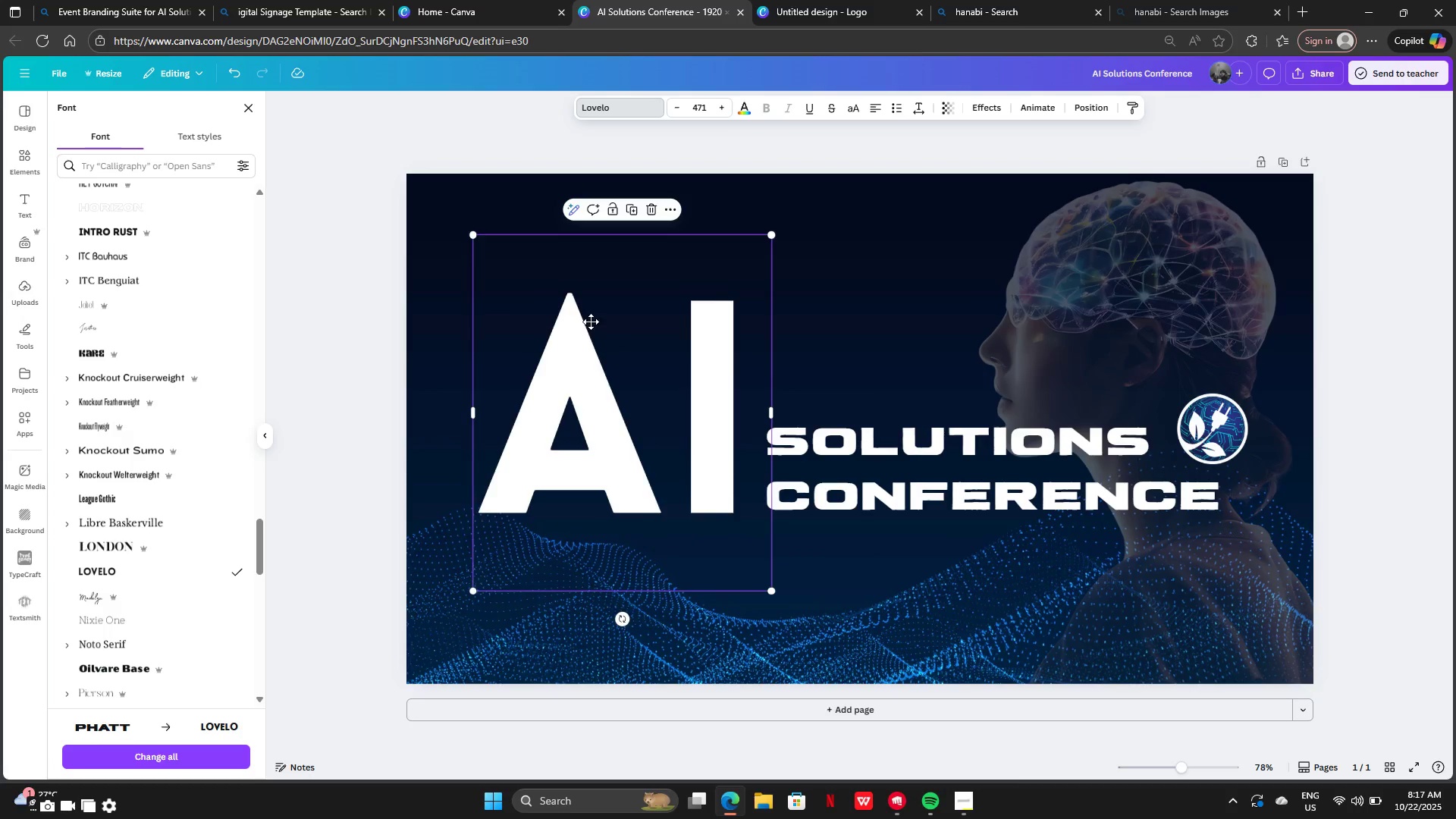 
left_click_drag(start_coordinate=[586, 318], to_coordinate=[595, 336])
 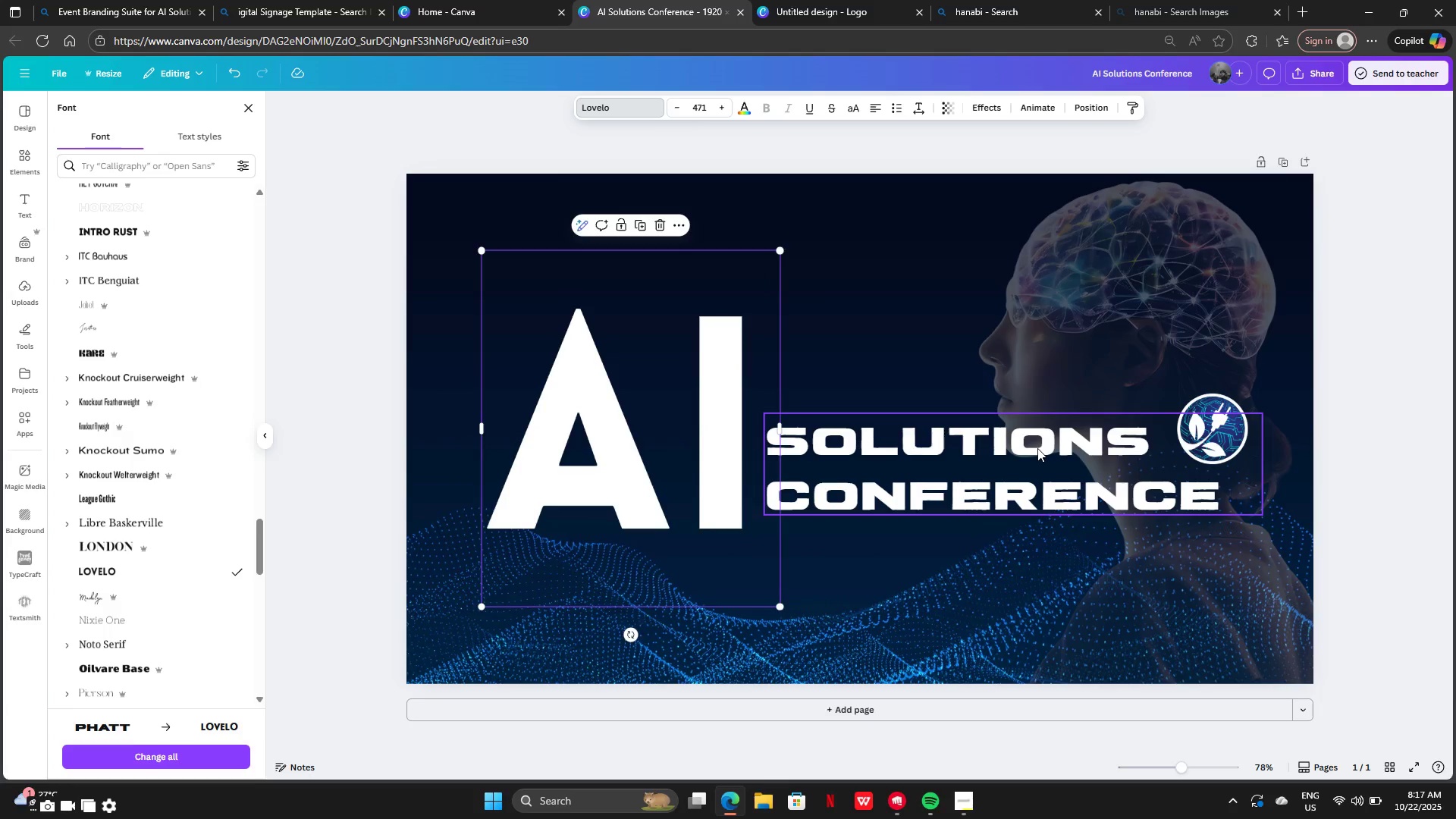 
left_click([1037, 448])
 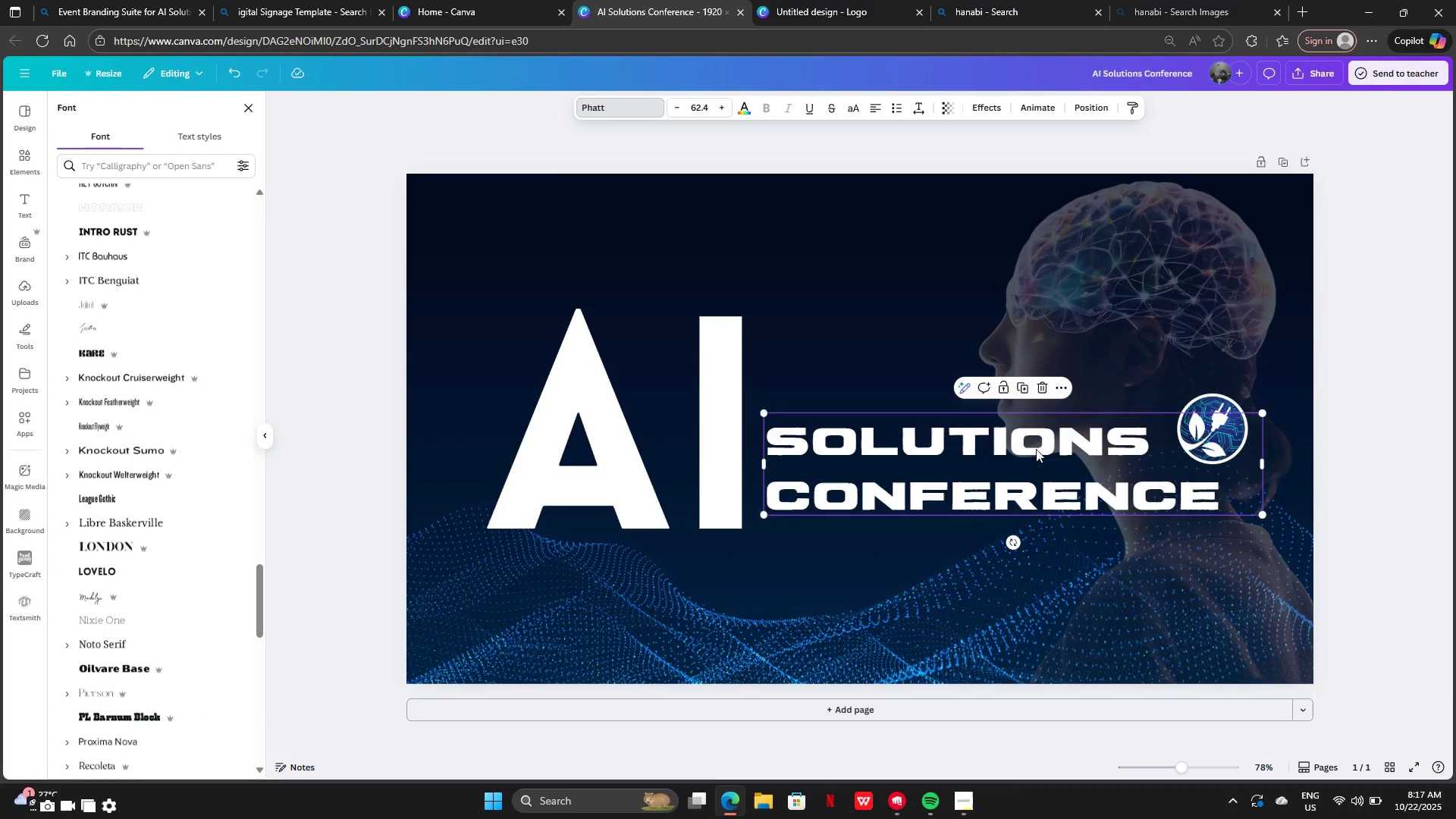 
left_click_drag(start_coordinate=[1036, 449], to_coordinate=[1022, 464])
 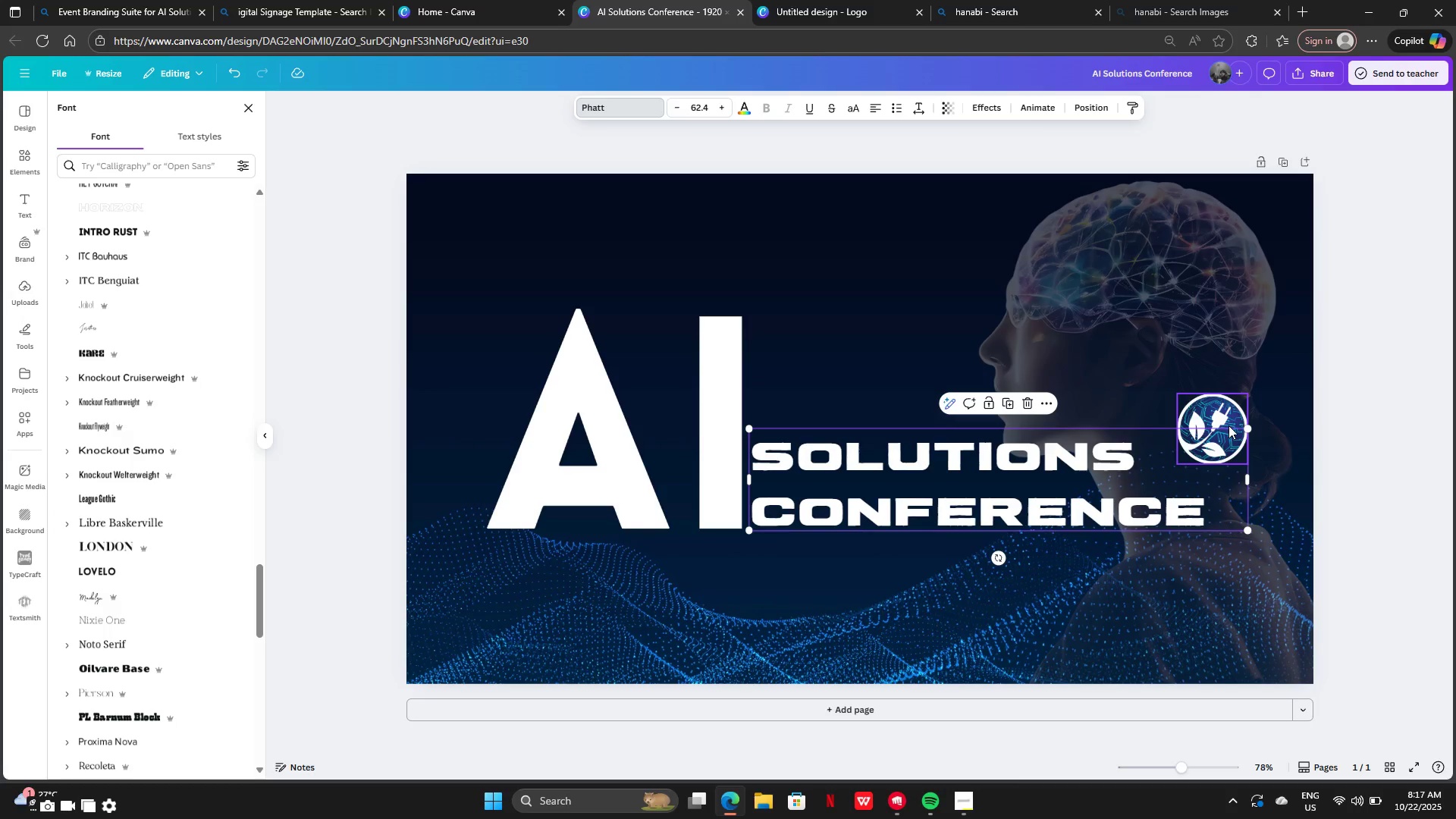 
left_click([1228, 425])
 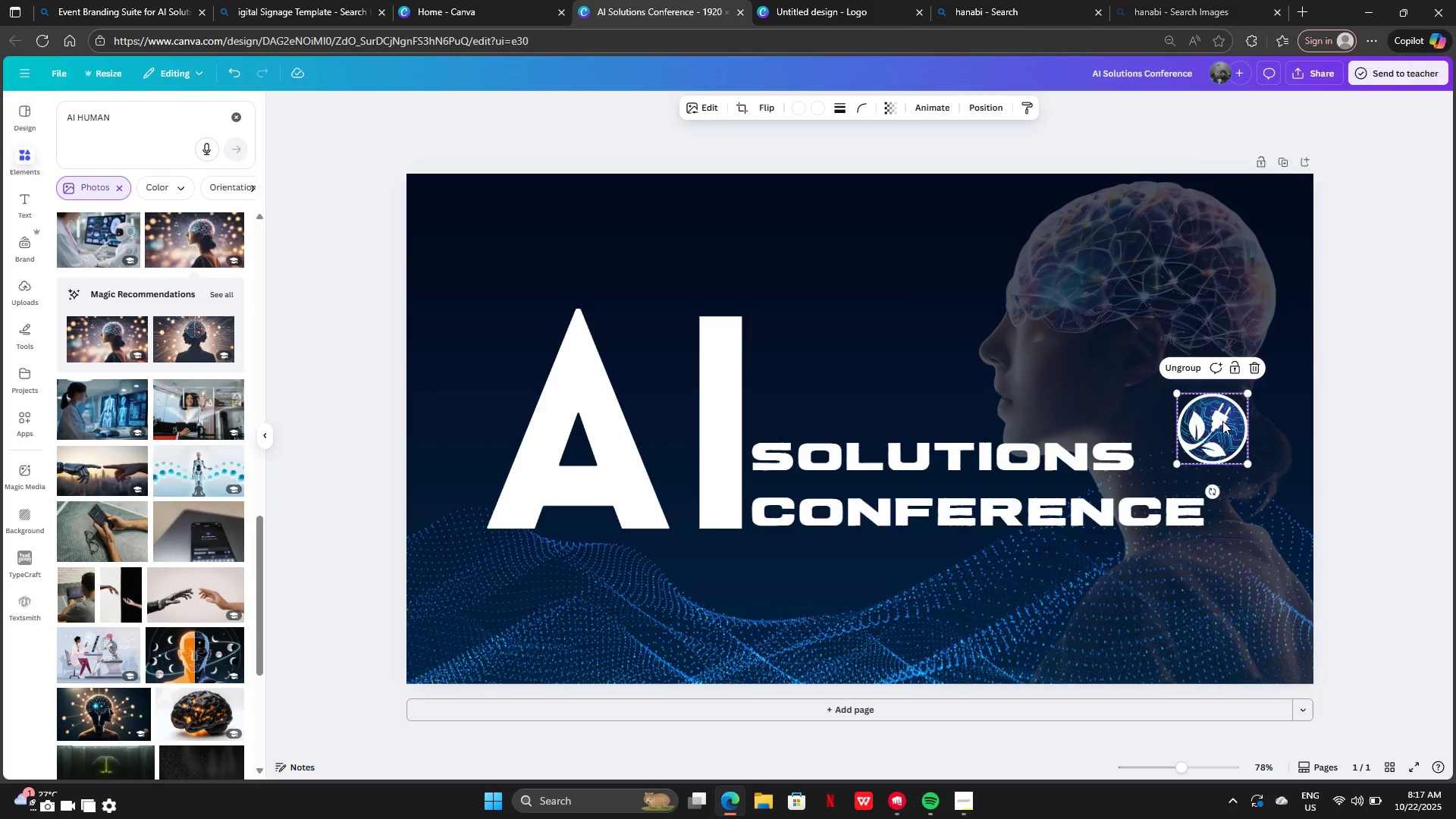 
left_click_drag(start_coordinate=[1222, 421], to_coordinate=[806, 379])
 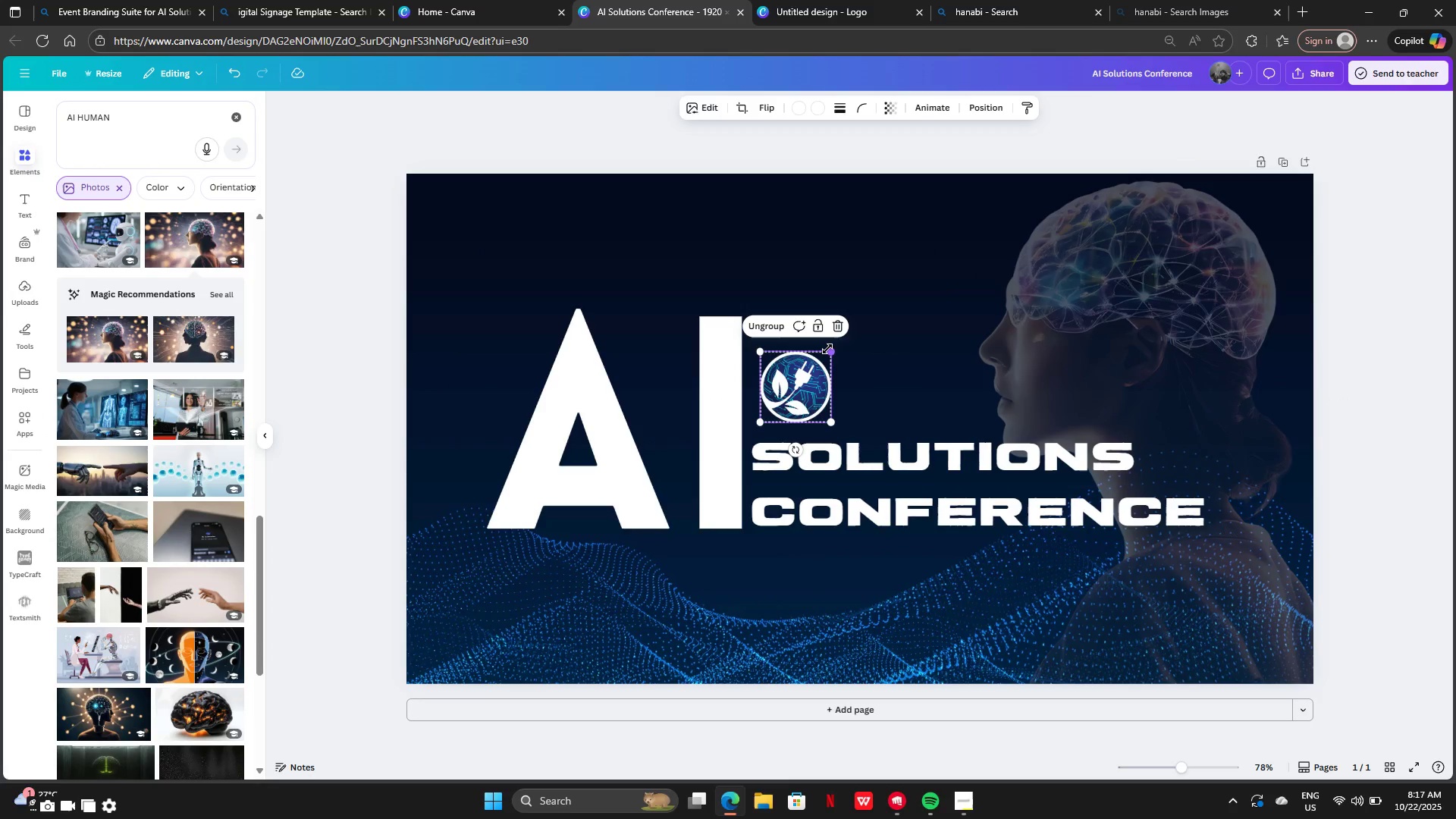 
left_click_drag(start_coordinate=[829, 349], to_coordinate=[876, 322])
 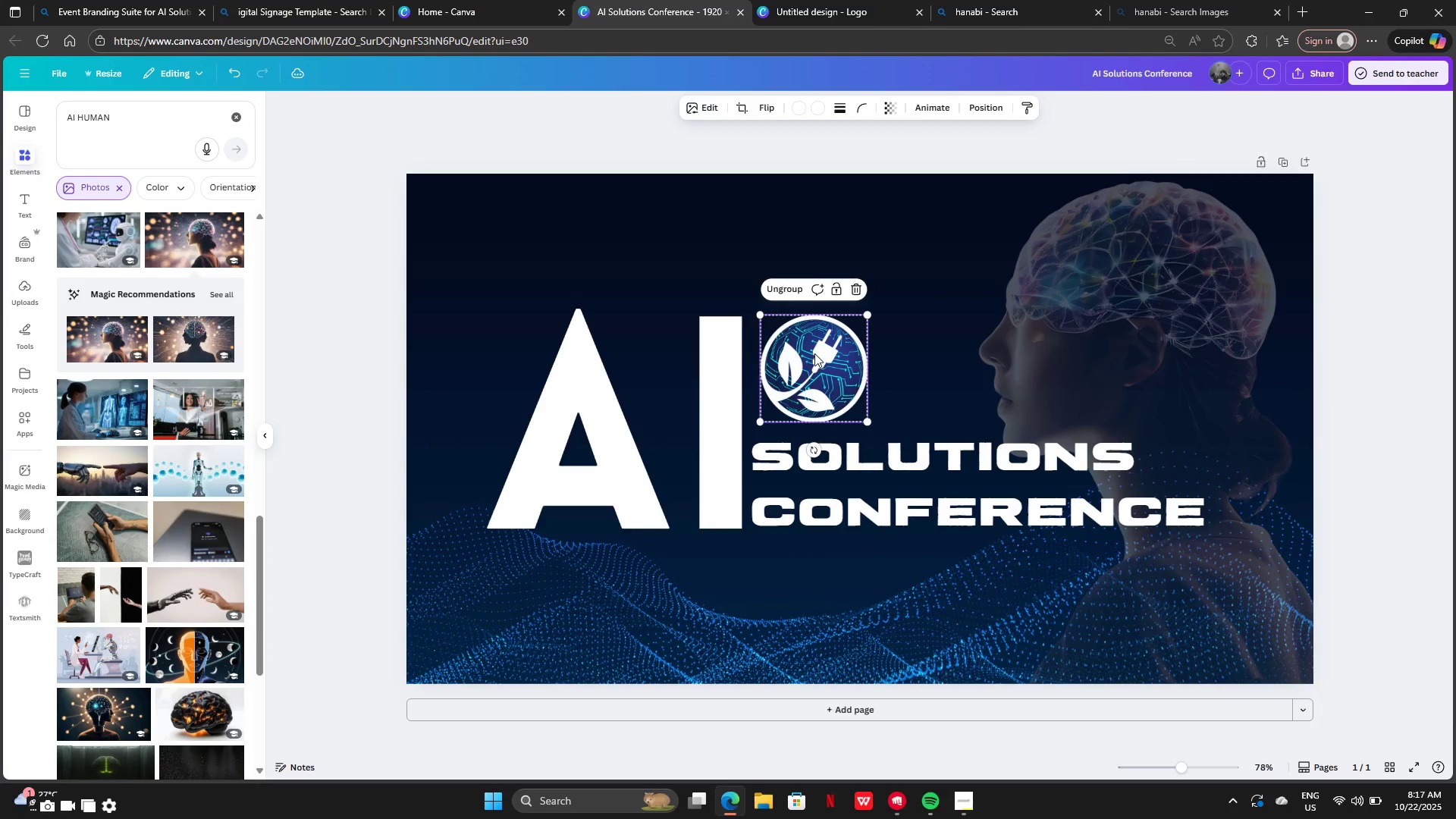 
left_click_drag(start_coordinate=[812, 353], to_coordinate=[938, 361])
 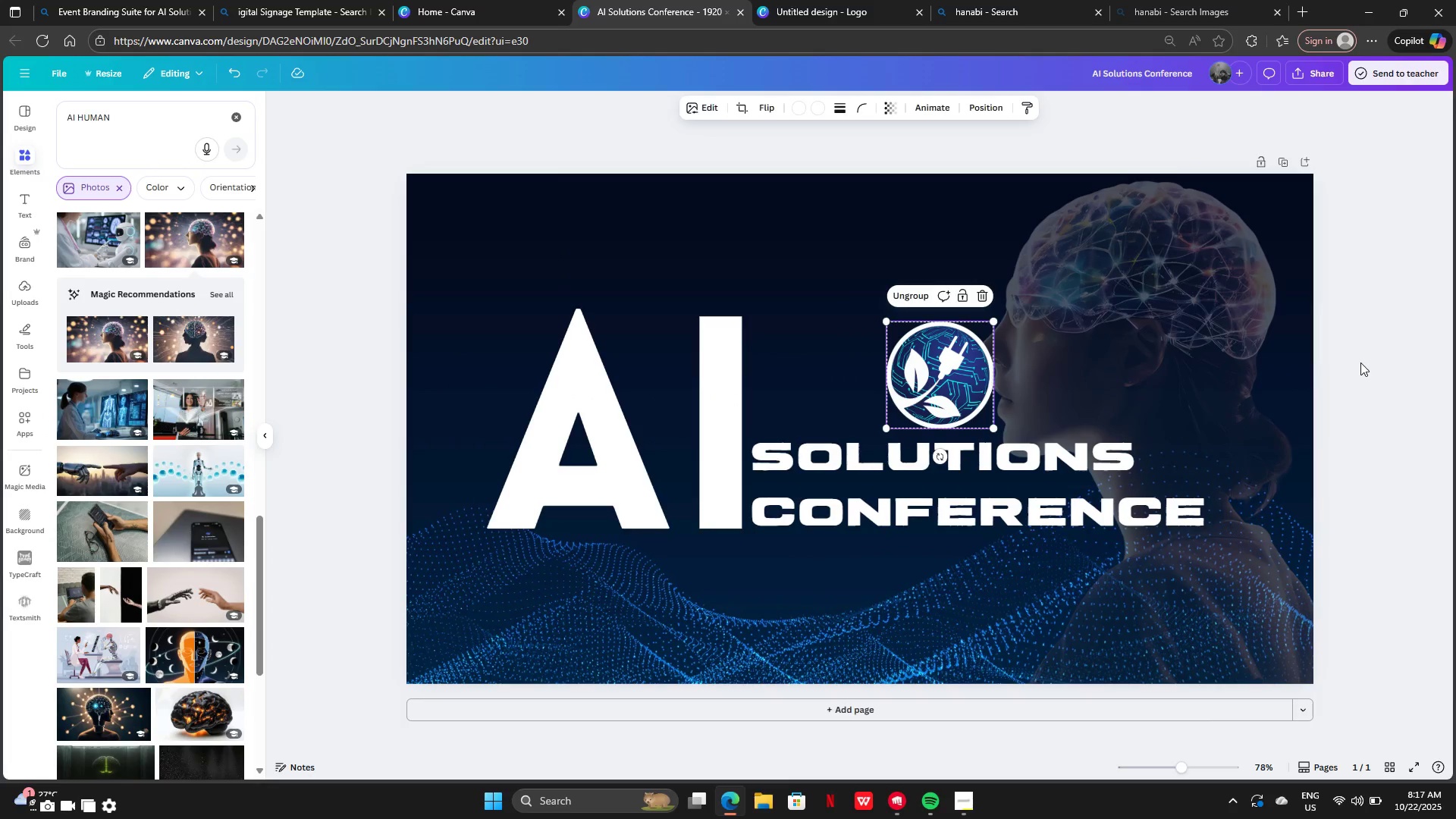 
left_click([1360, 362])
 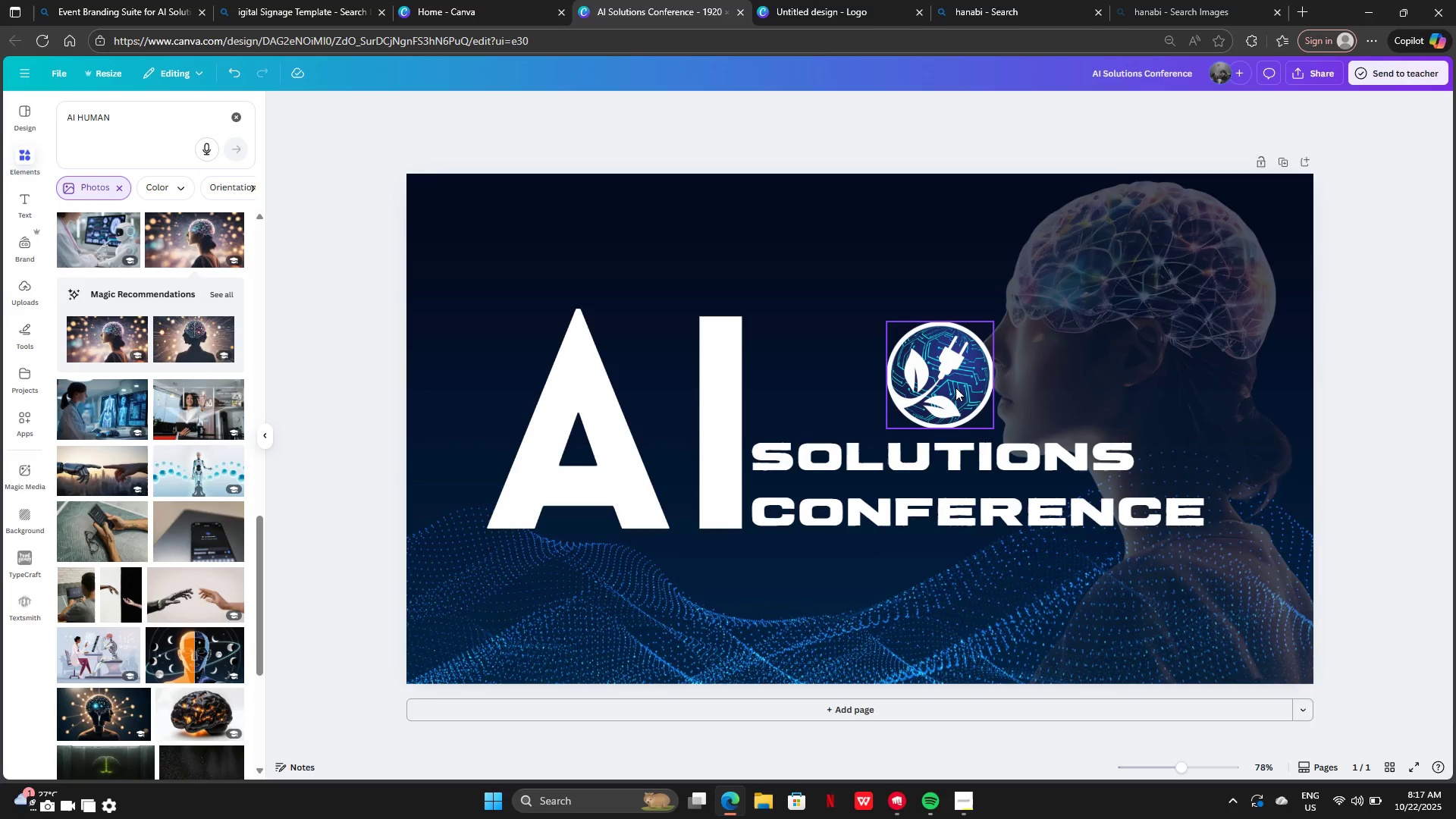 
left_click_drag(start_coordinate=[956, 388], to_coordinate=[824, 382])
 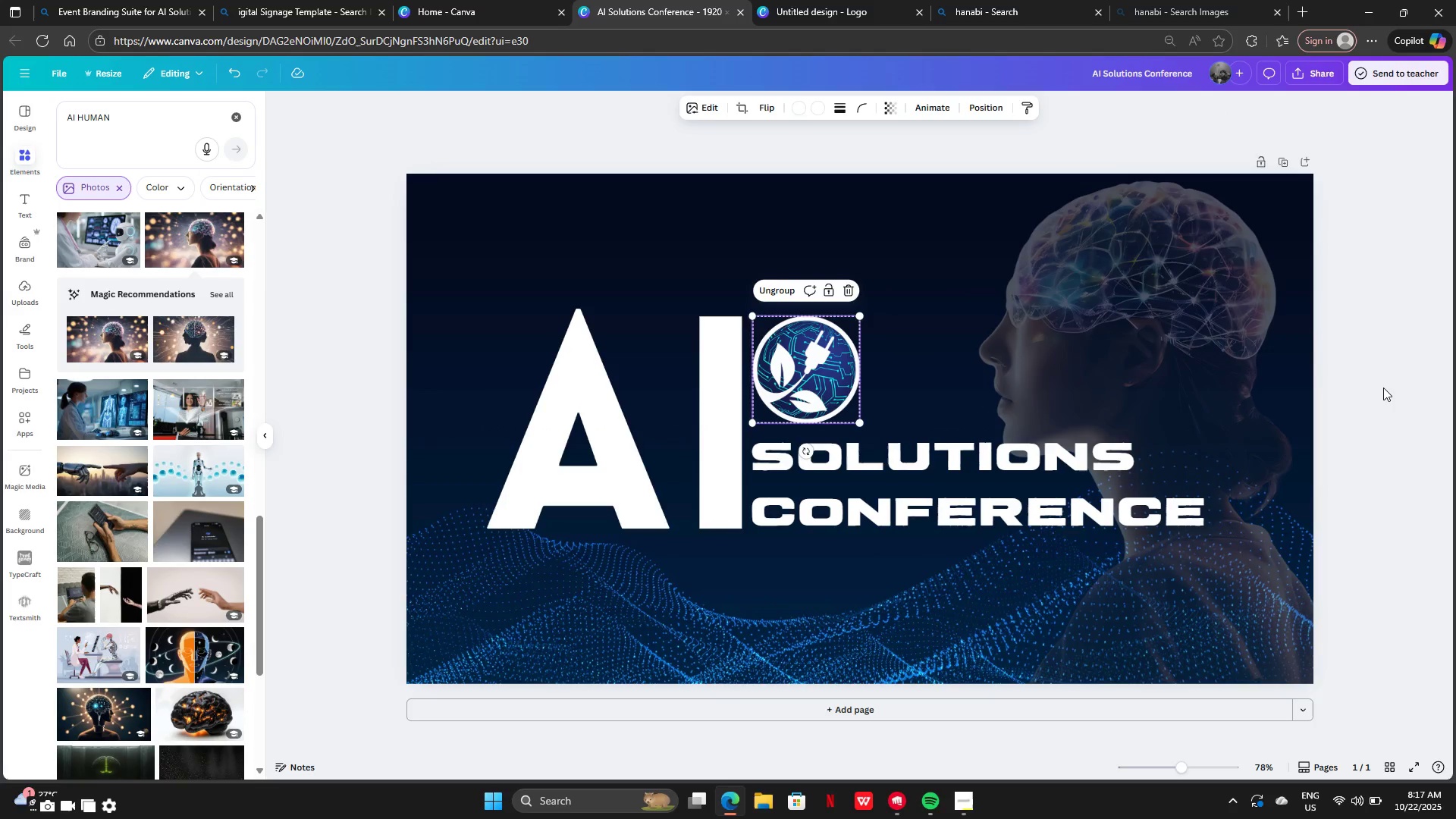 
left_click([1384, 388])
 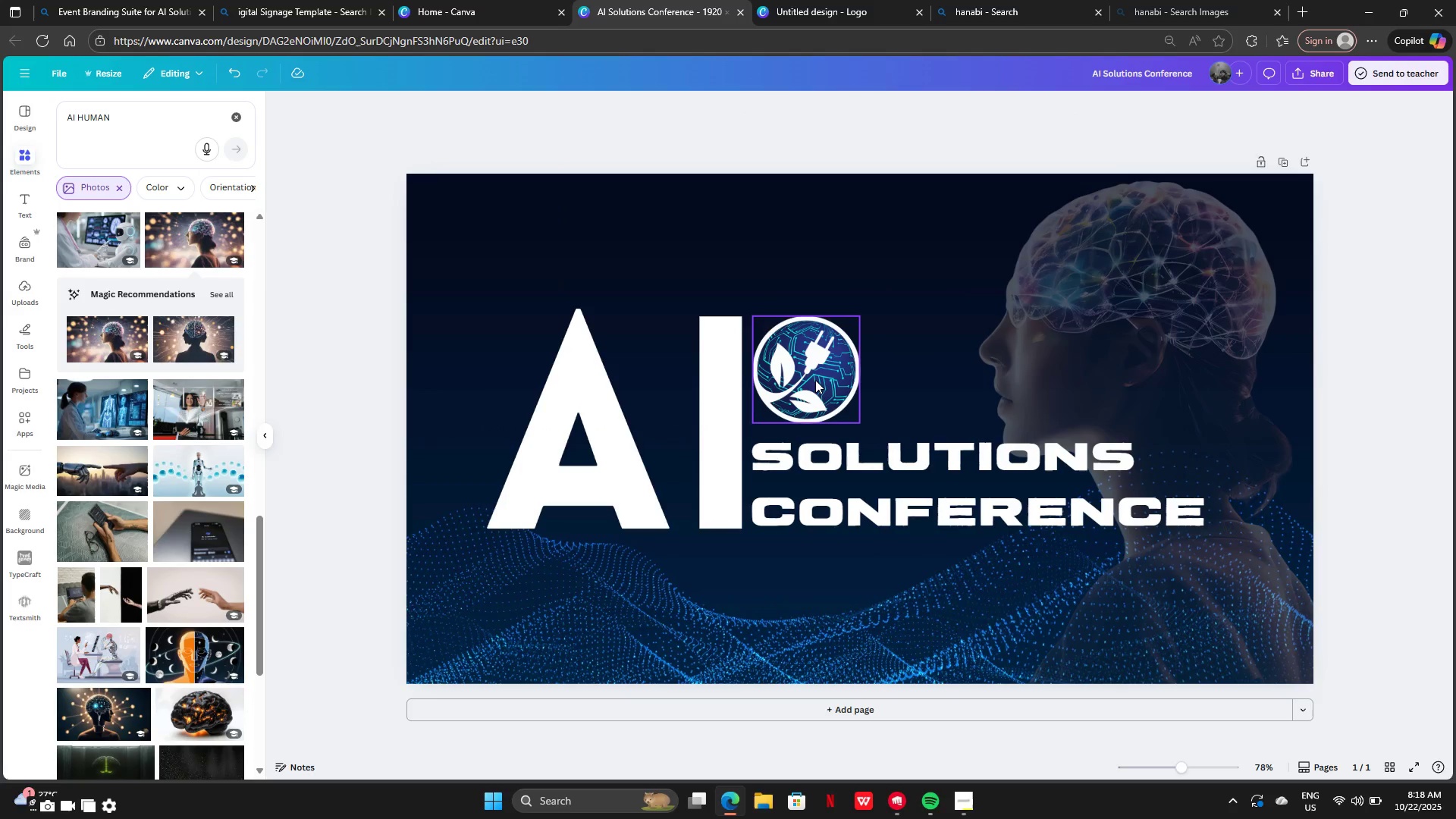 
wait(5.8)
 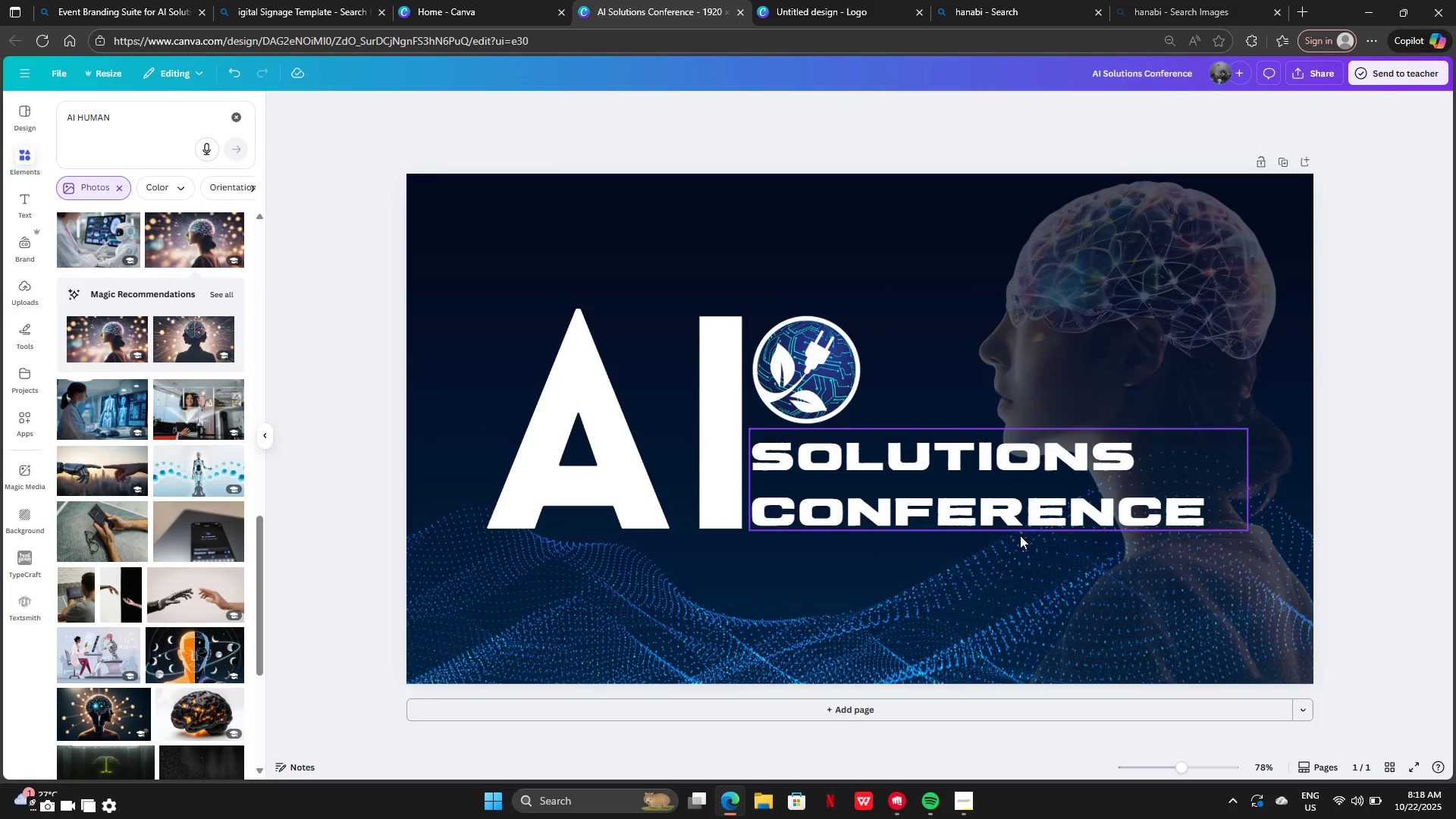 
left_click_drag(start_coordinate=[815, 380], to_coordinate=[949, 384])
 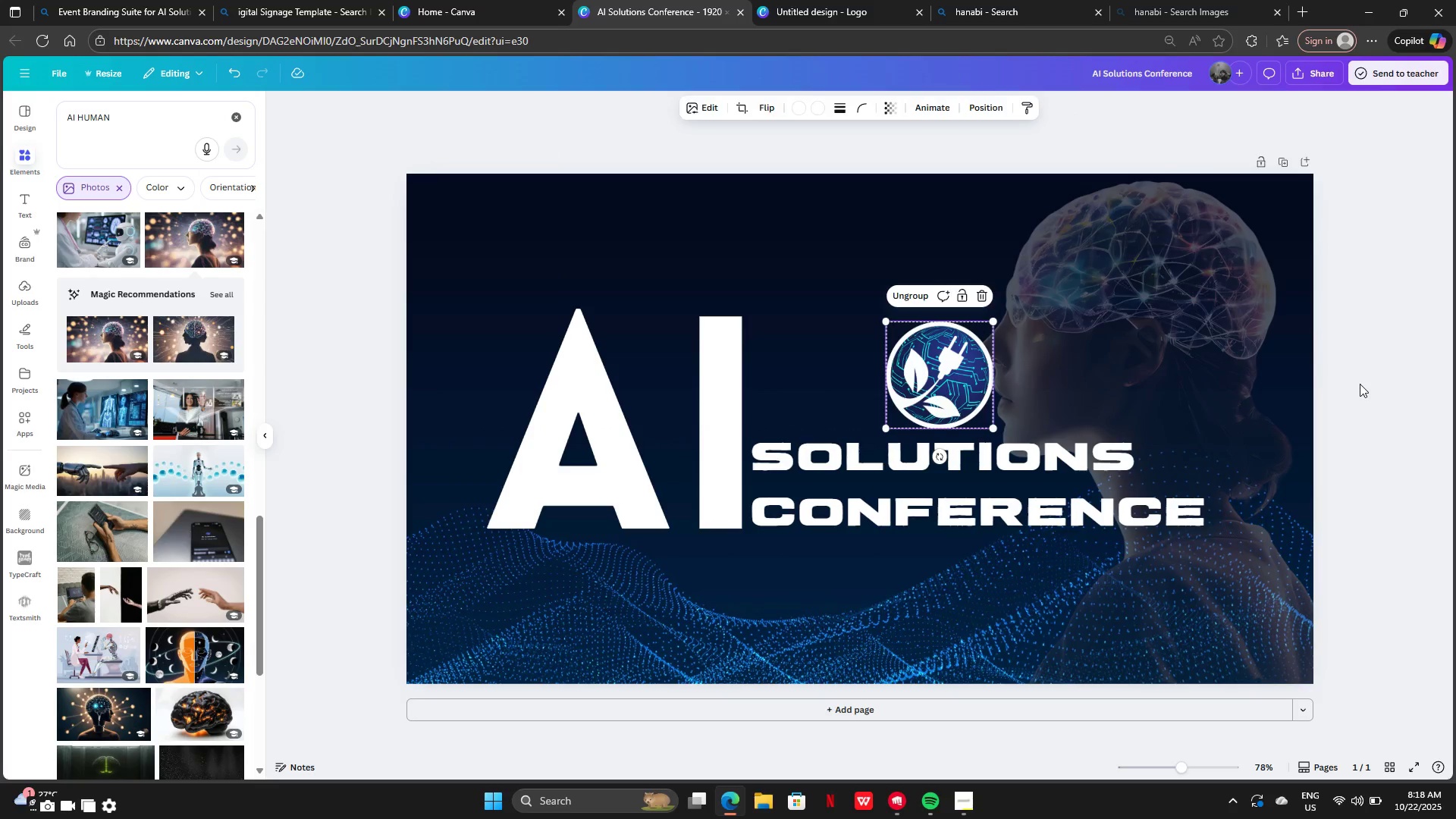 
left_click([1360, 384])
 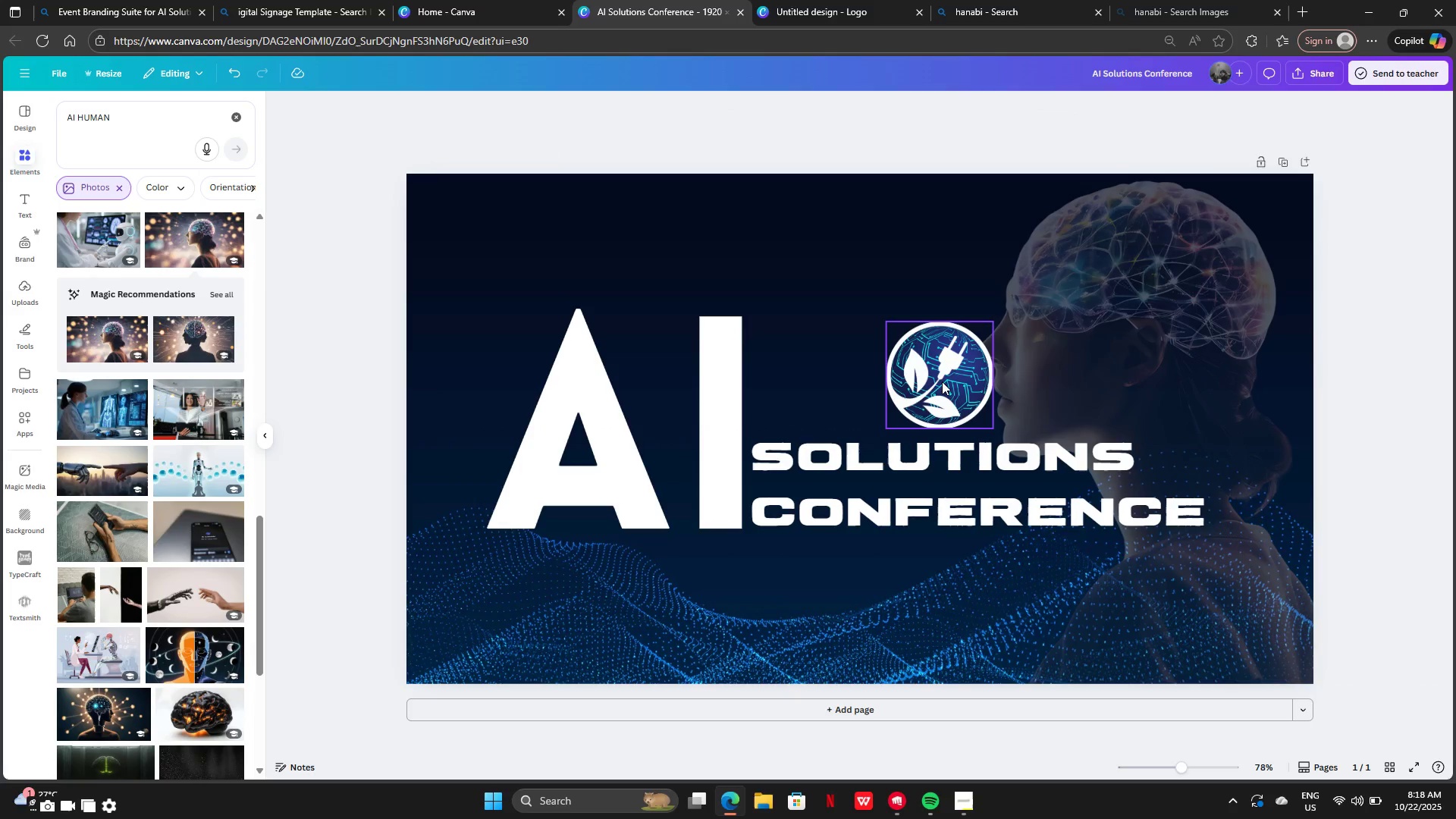 
left_click_drag(start_coordinate=[937, 381], to_coordinate=[805, 384])
 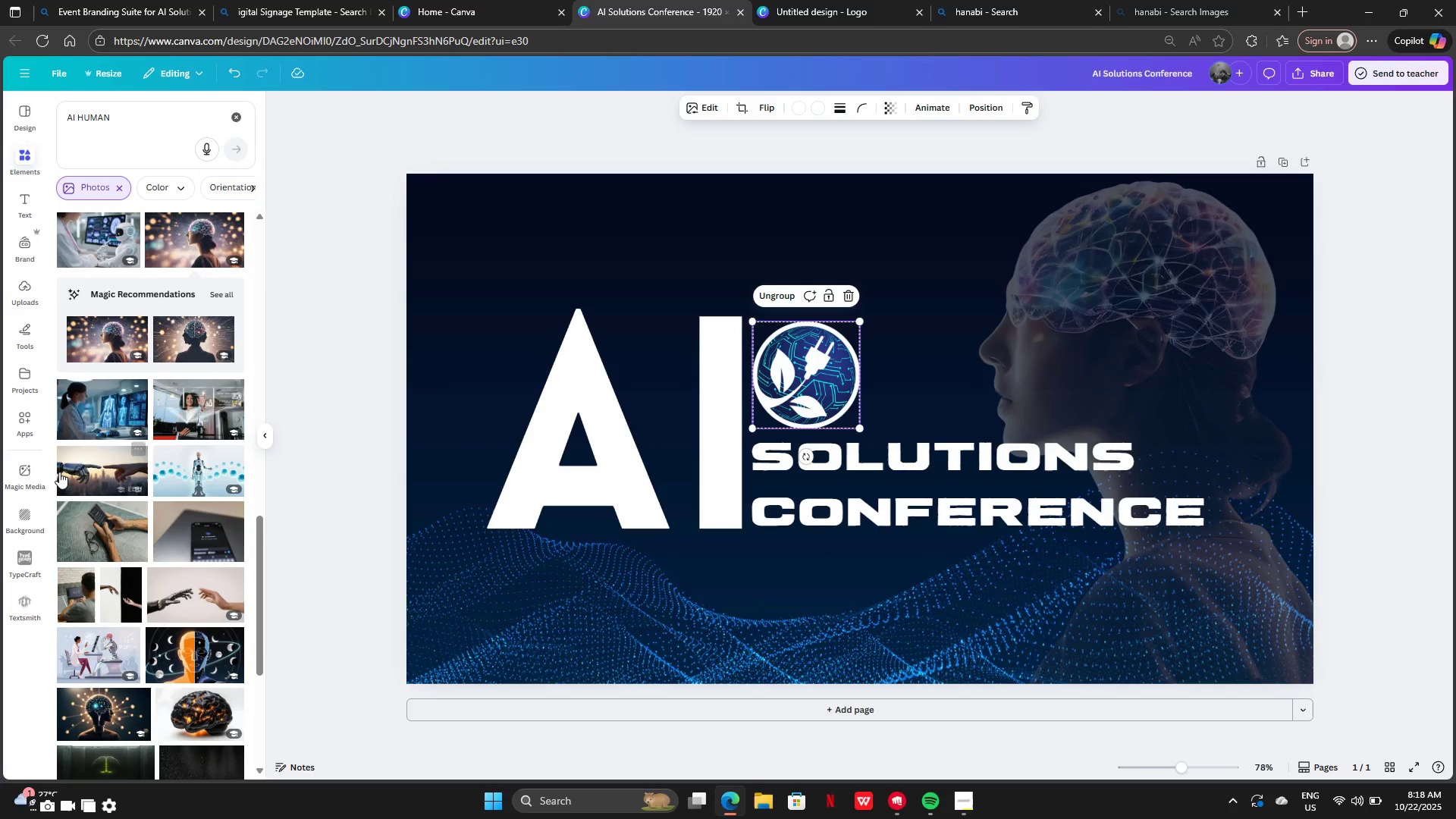 
scroll: coordinate [138, 587], scroll_direction: down, amount: 22.0
 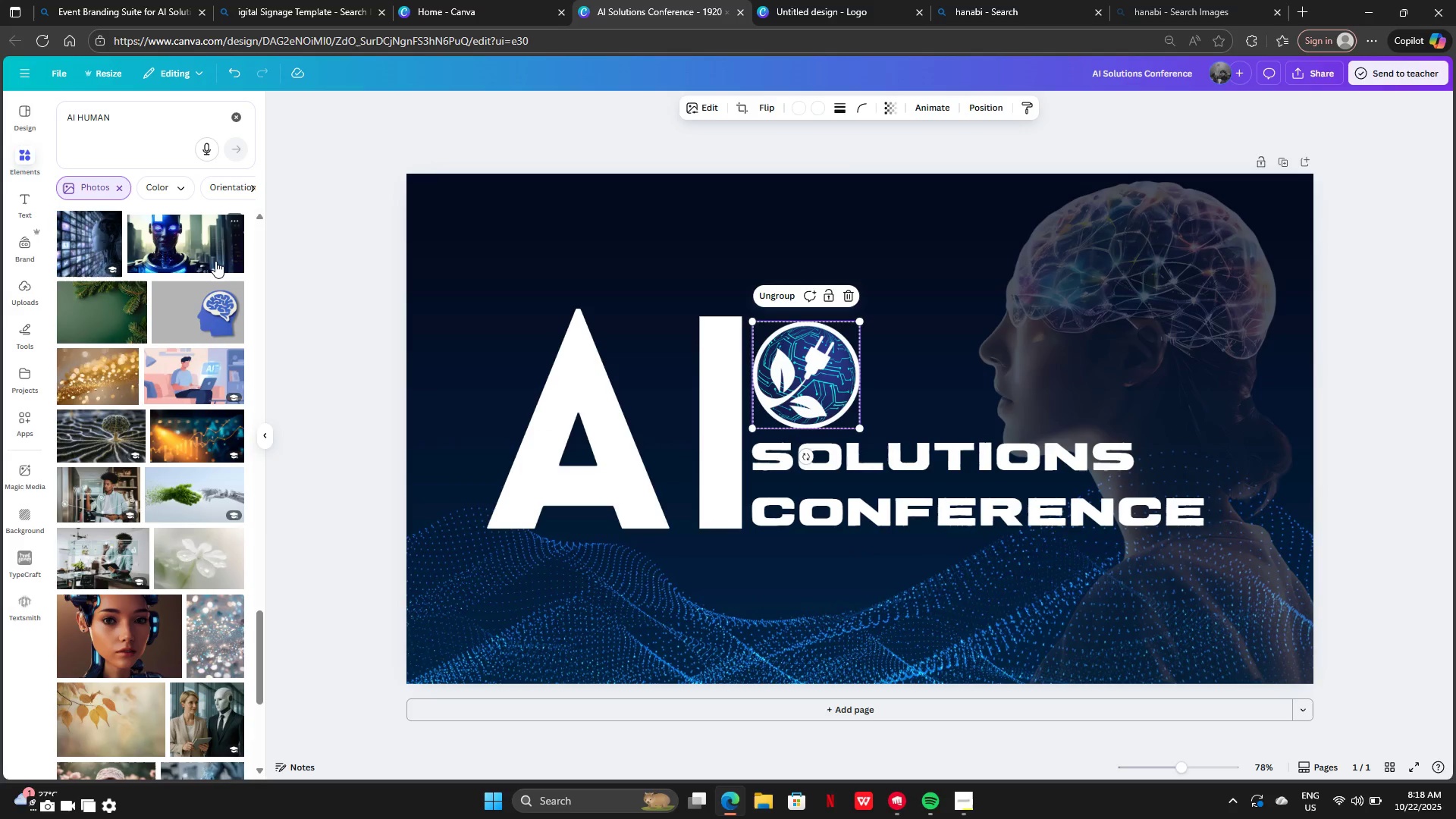 
scroll: coordinate [218, 312], scroll_direction: down, amount: 4.0
 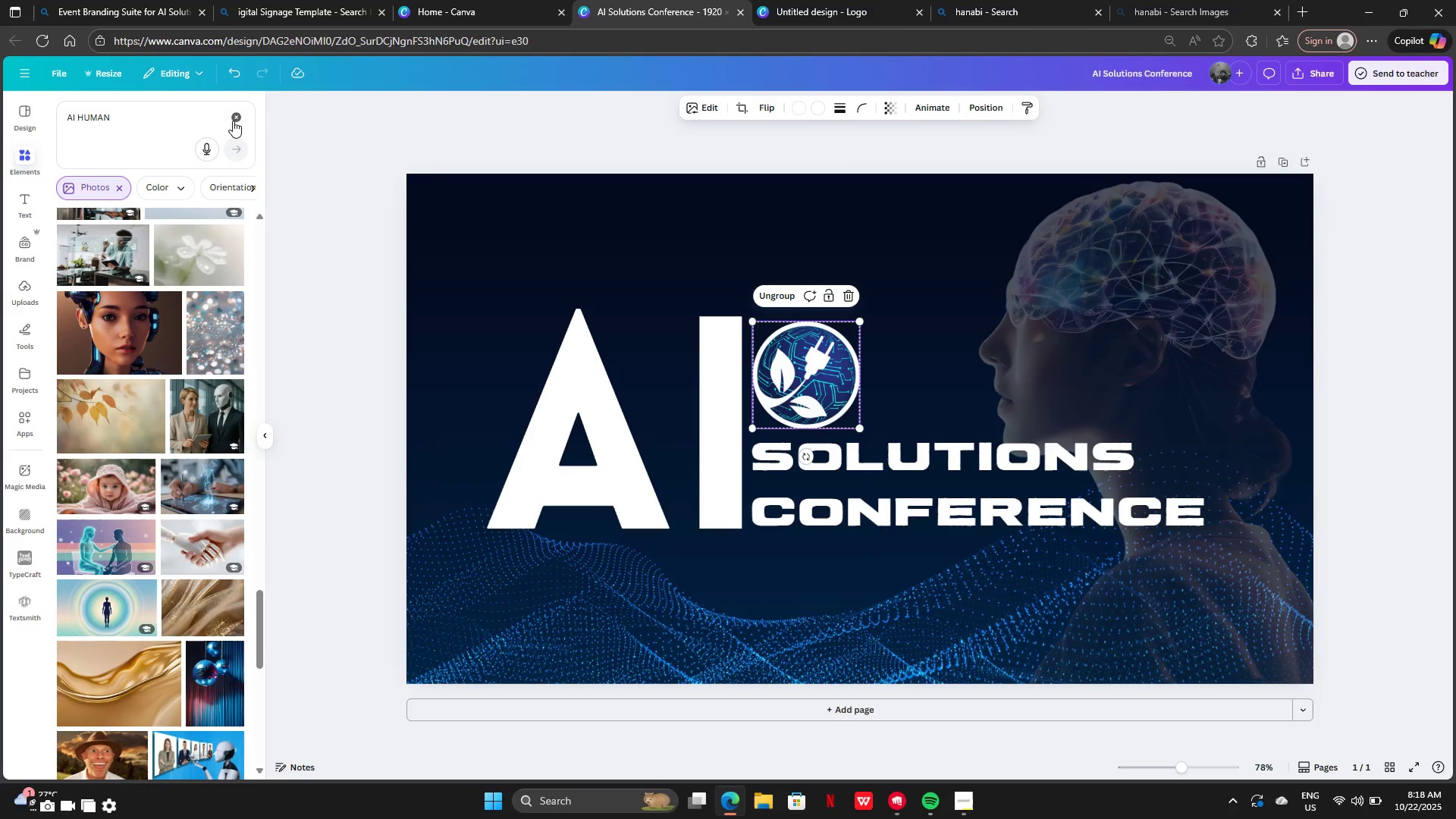 
left_click([234, 121])
 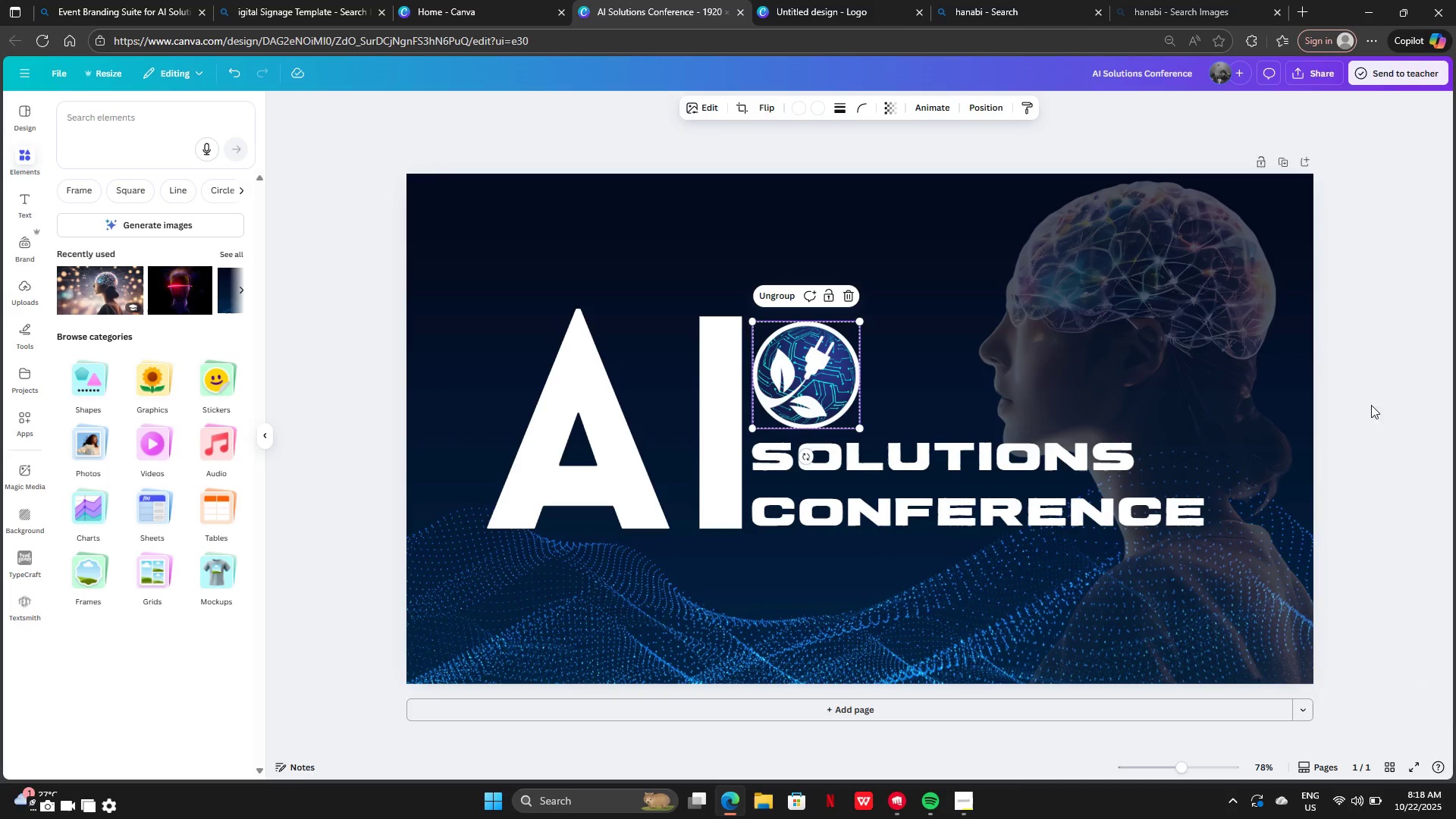 
left_click([1385, 414])
 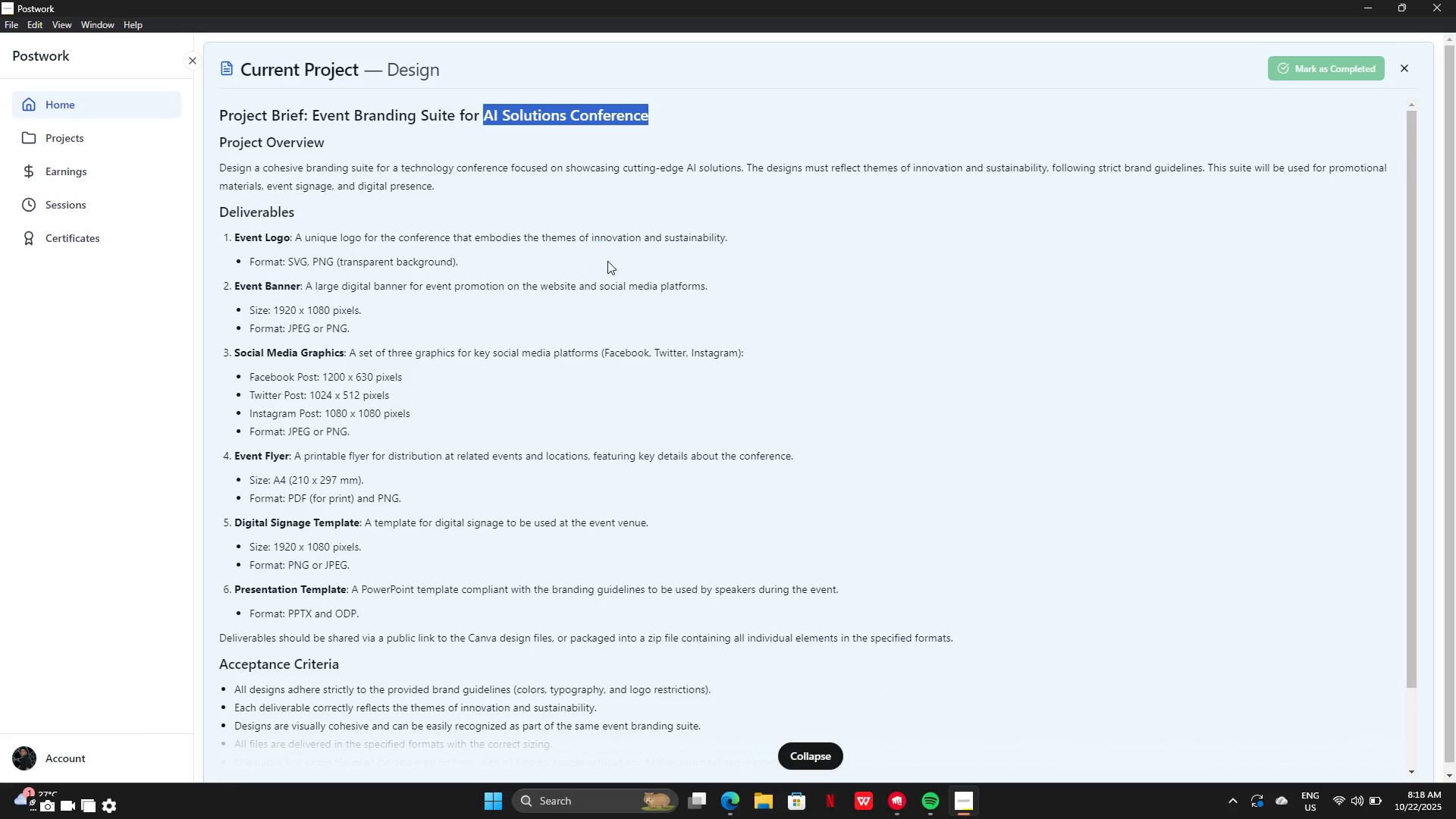 
wait(19.4)
 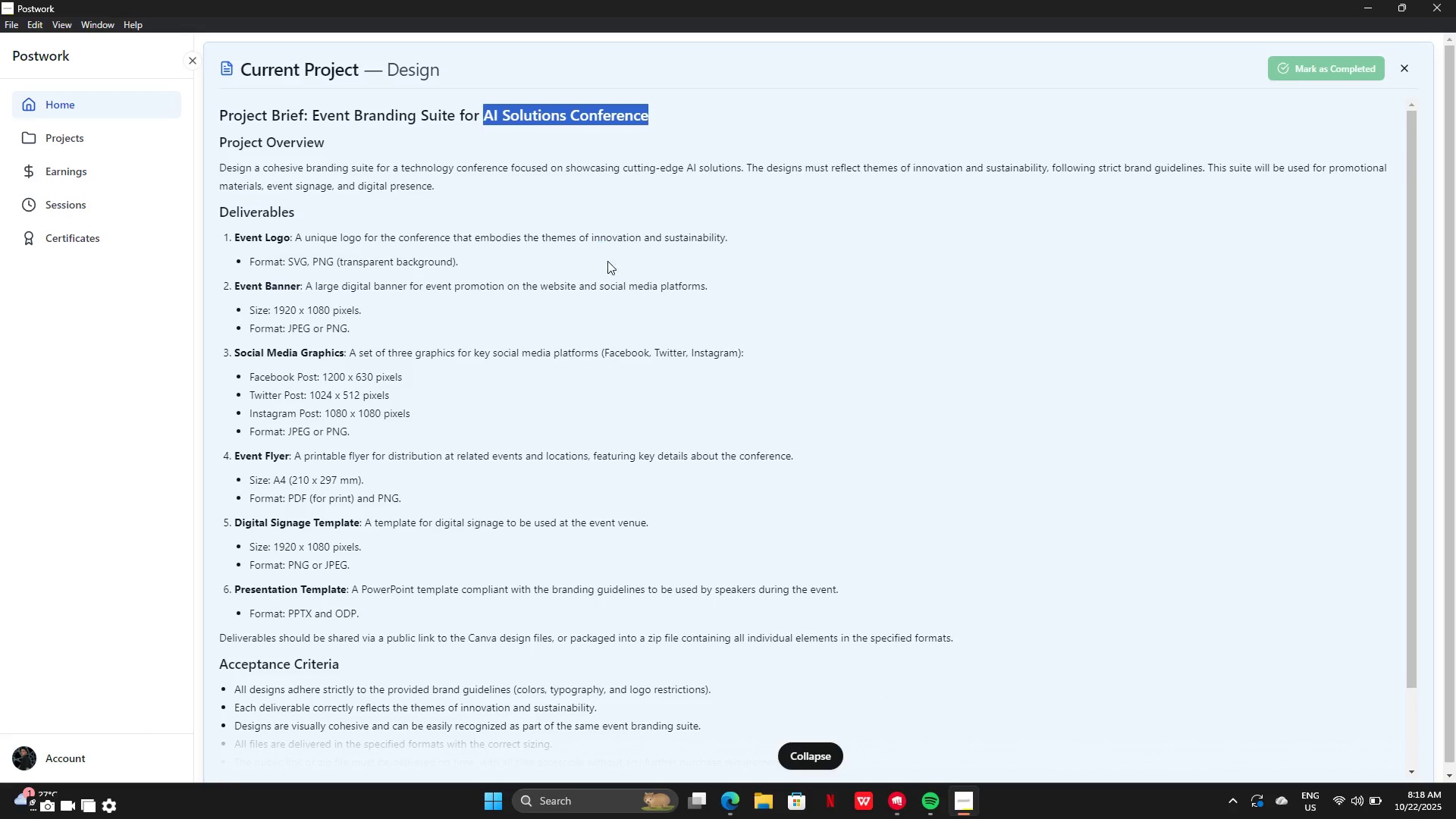 
left_click([959, 805])
 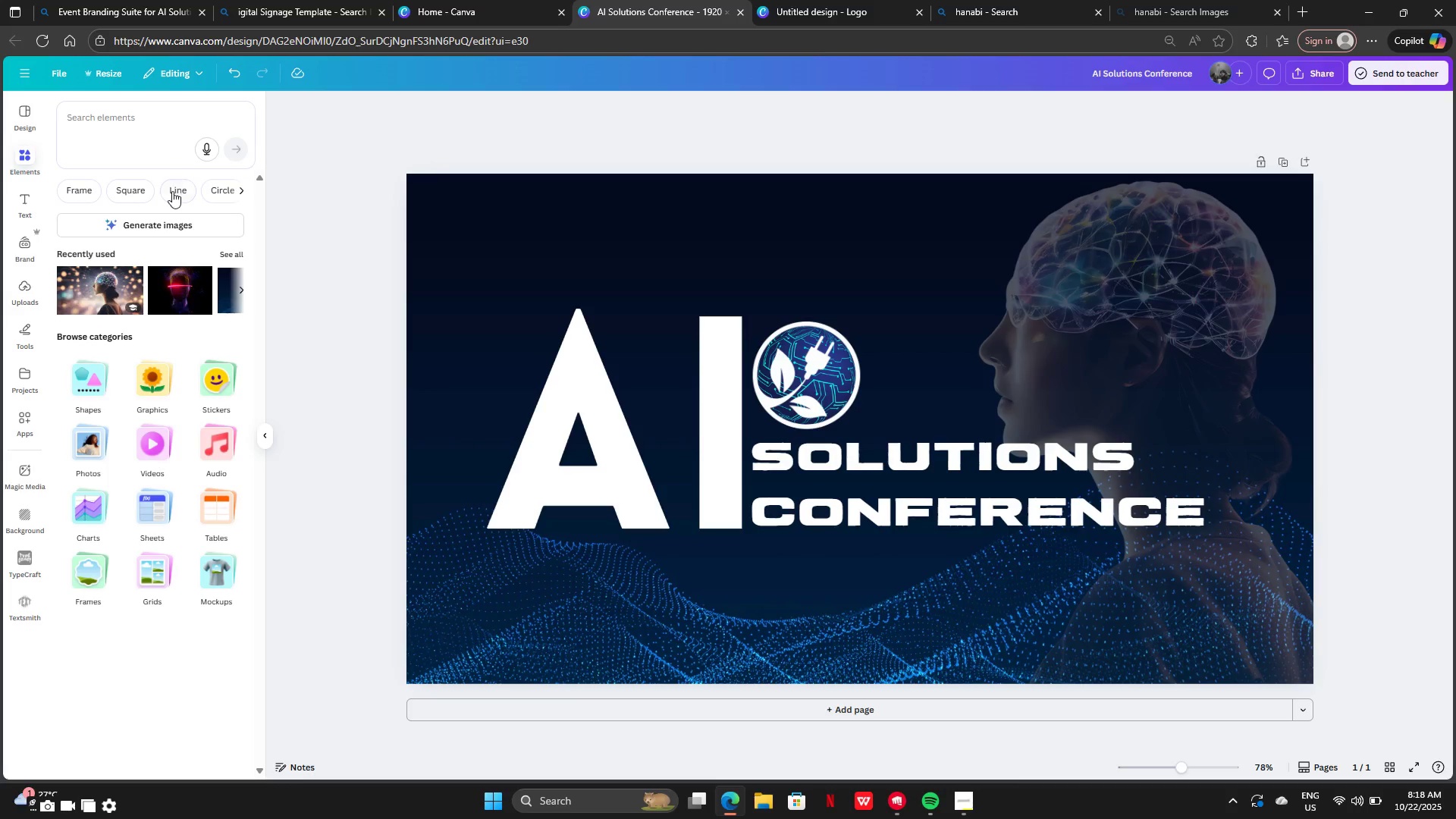 
left_click([953, 809])